 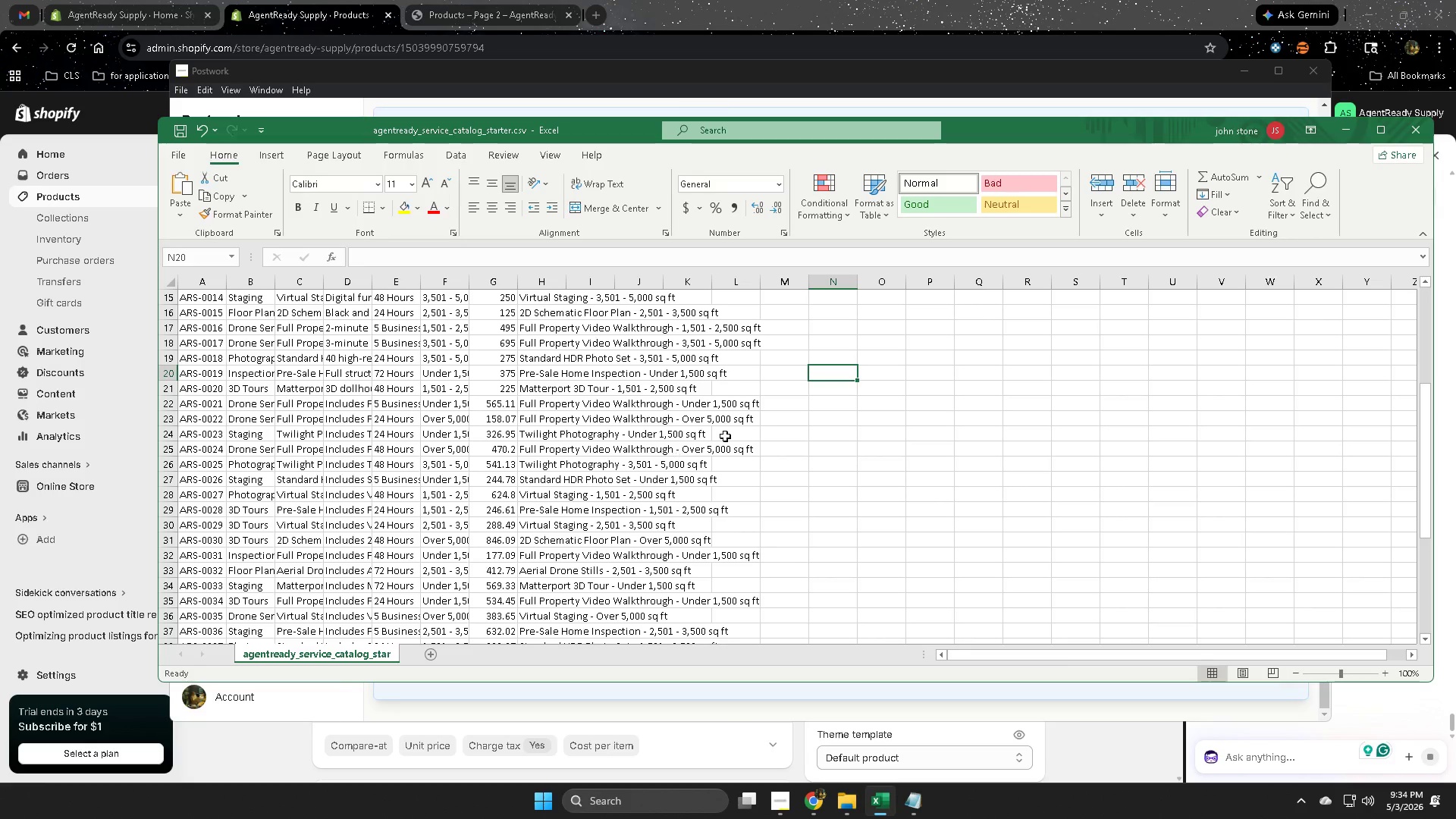 
key(Control+F)
 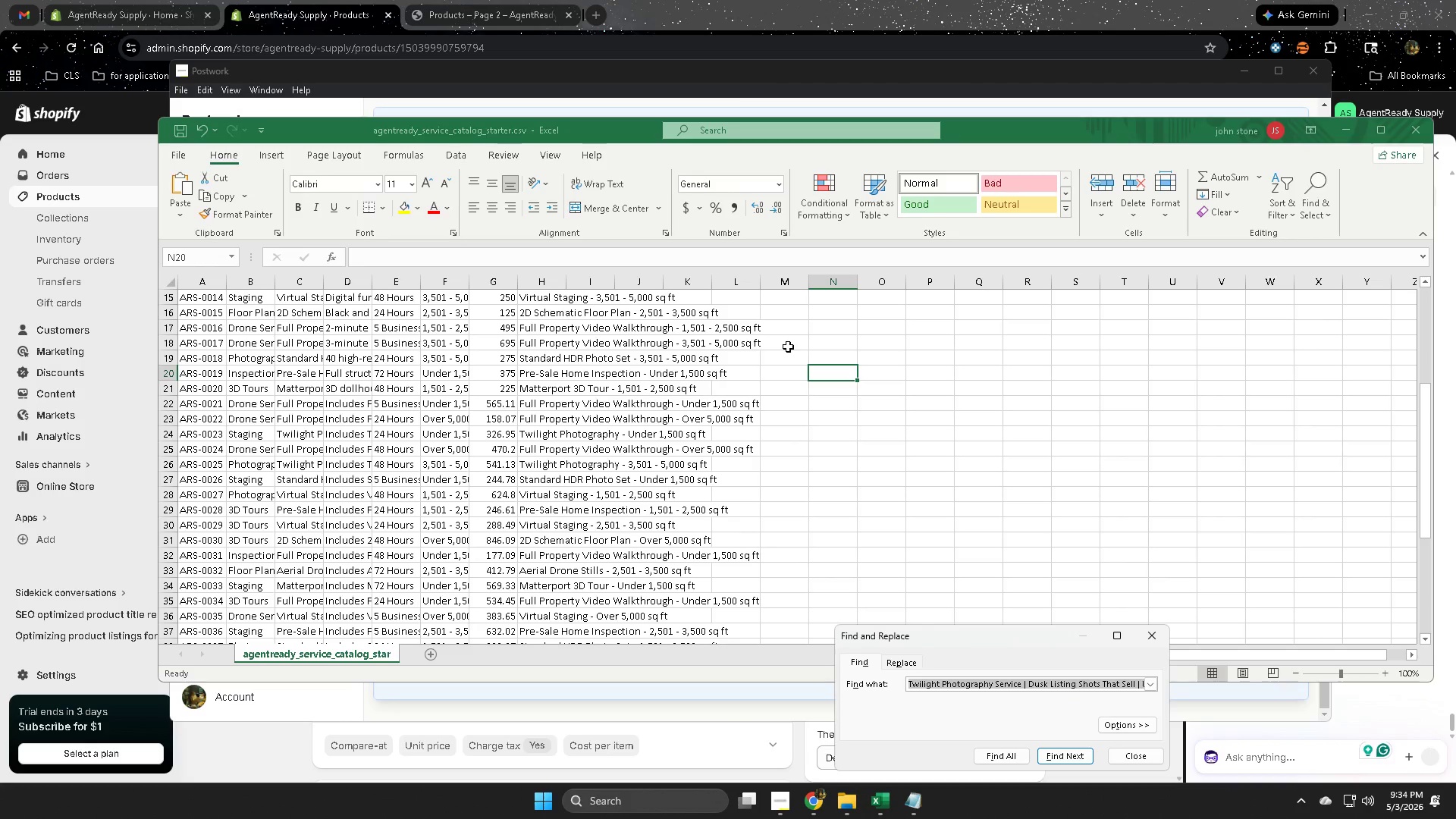 
key(Control+V)
 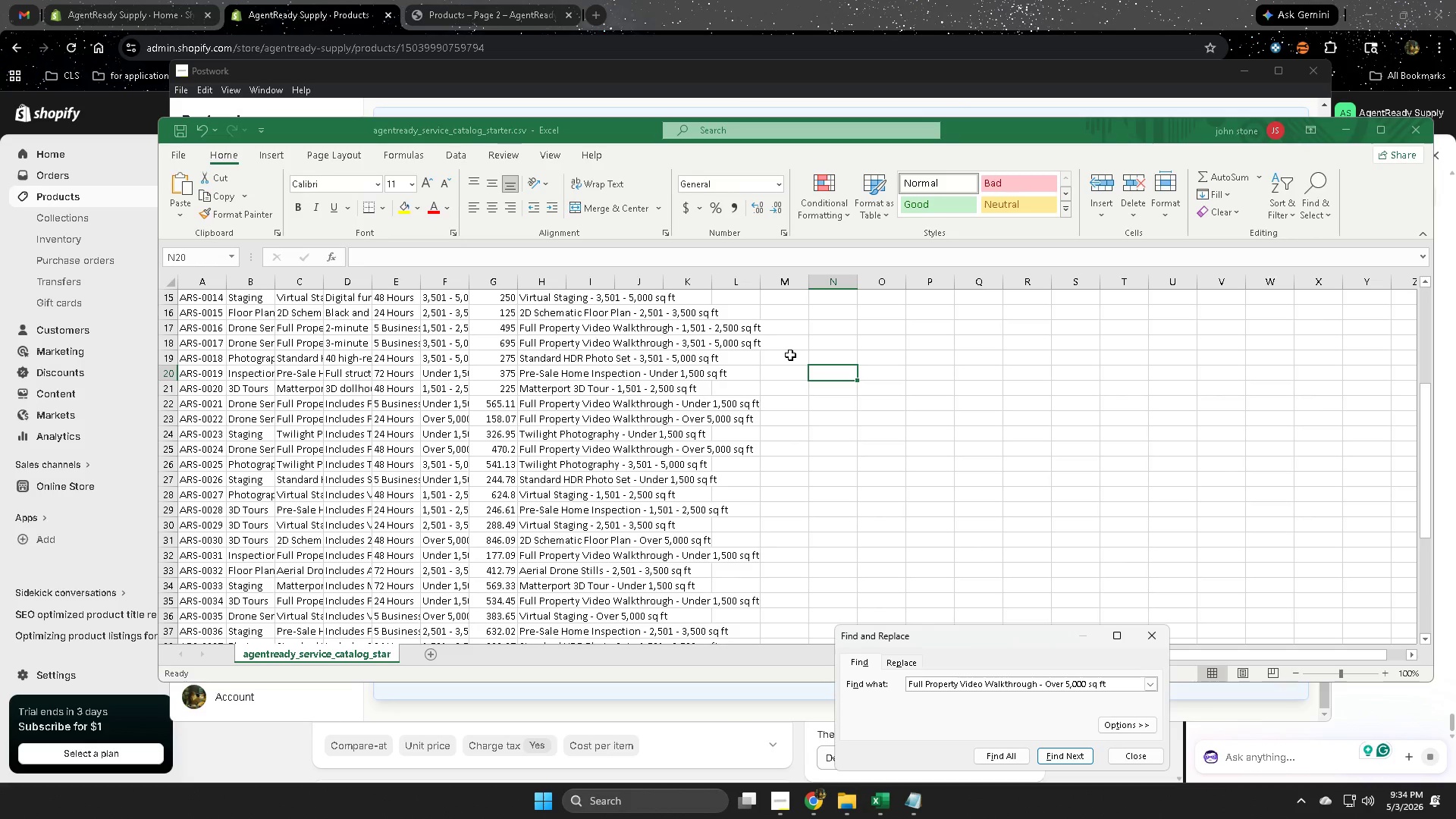 
key(Enter)
 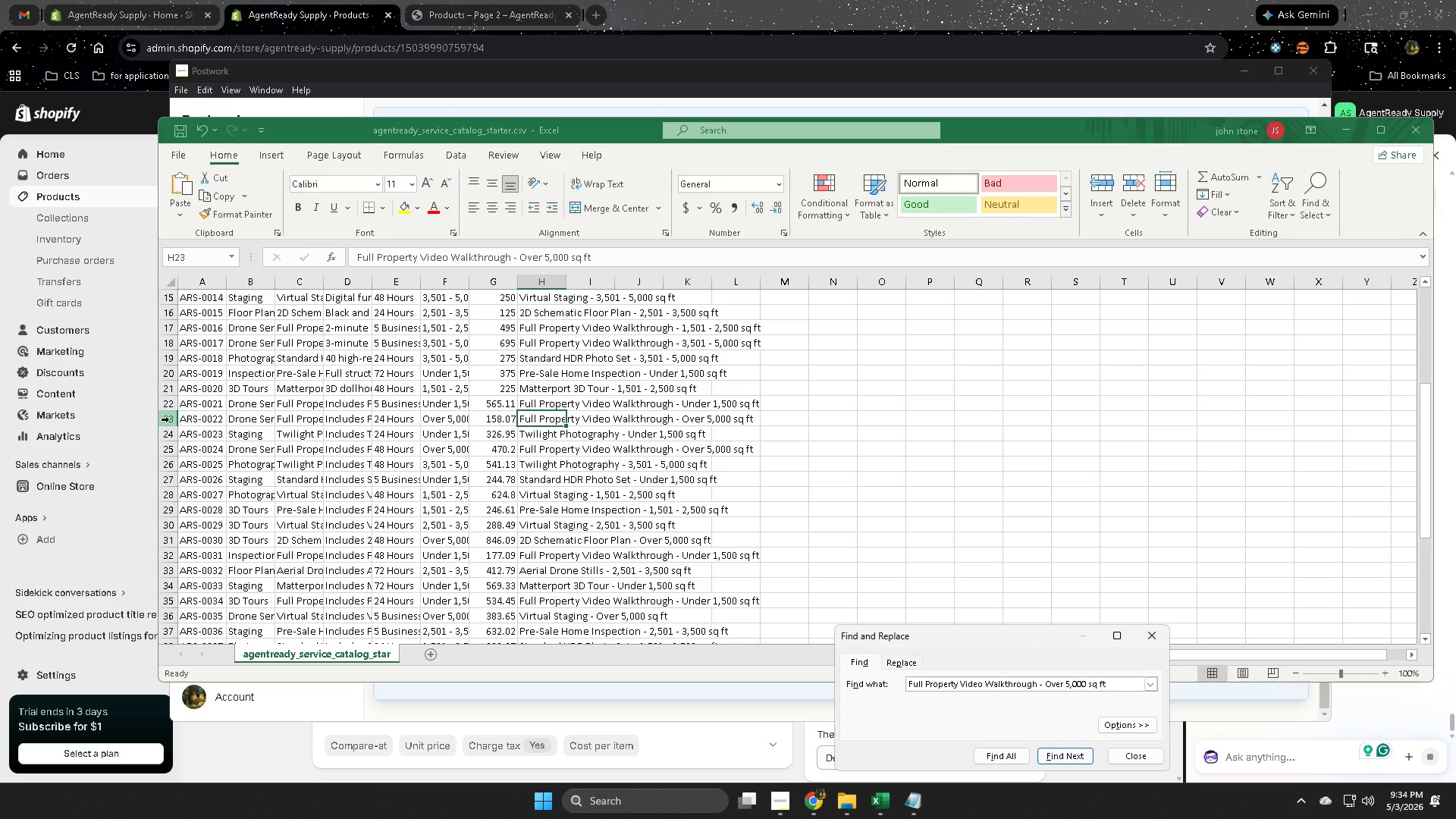 
left_click([242, 416])
 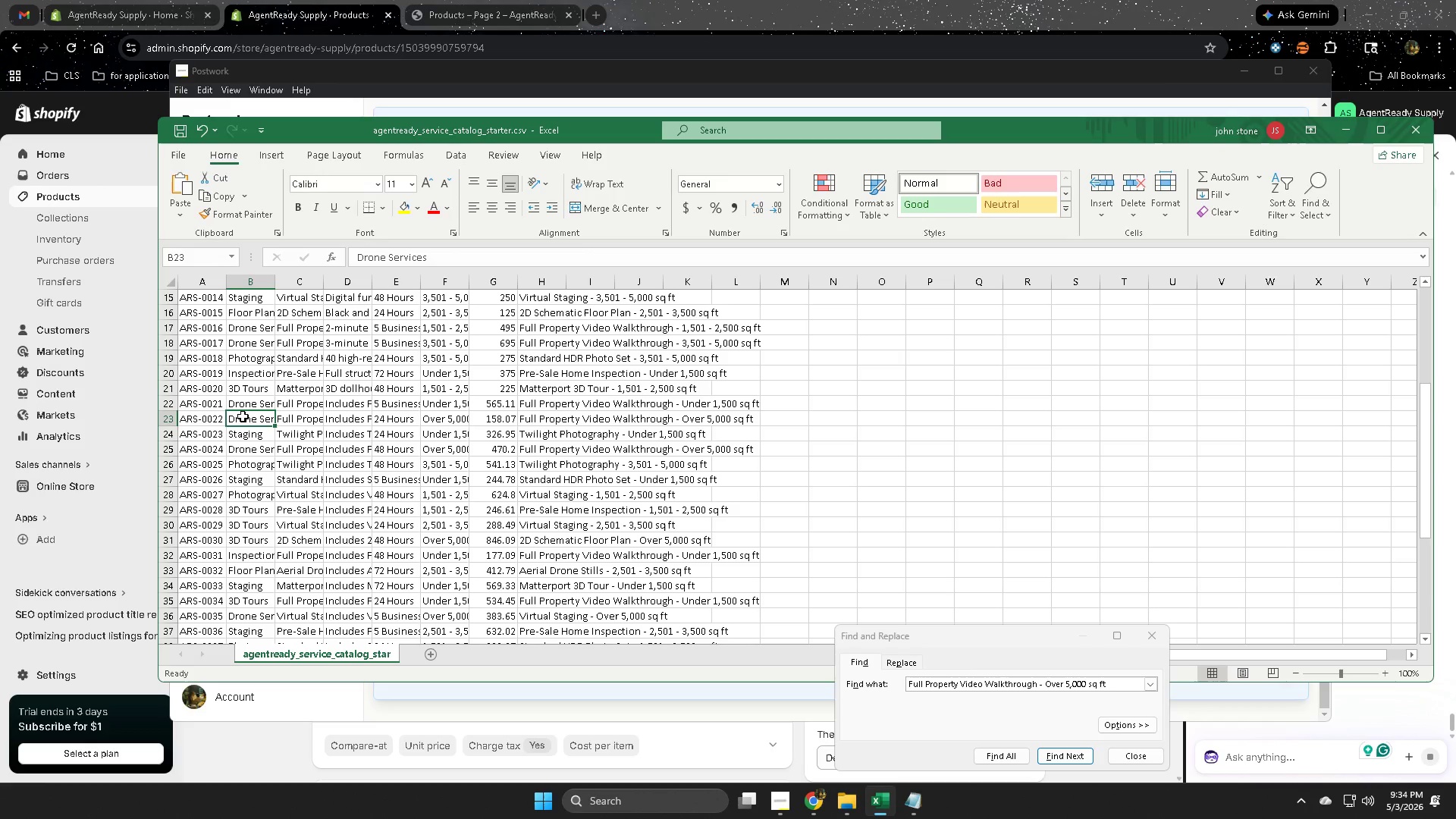 
double_click([243, 416])
 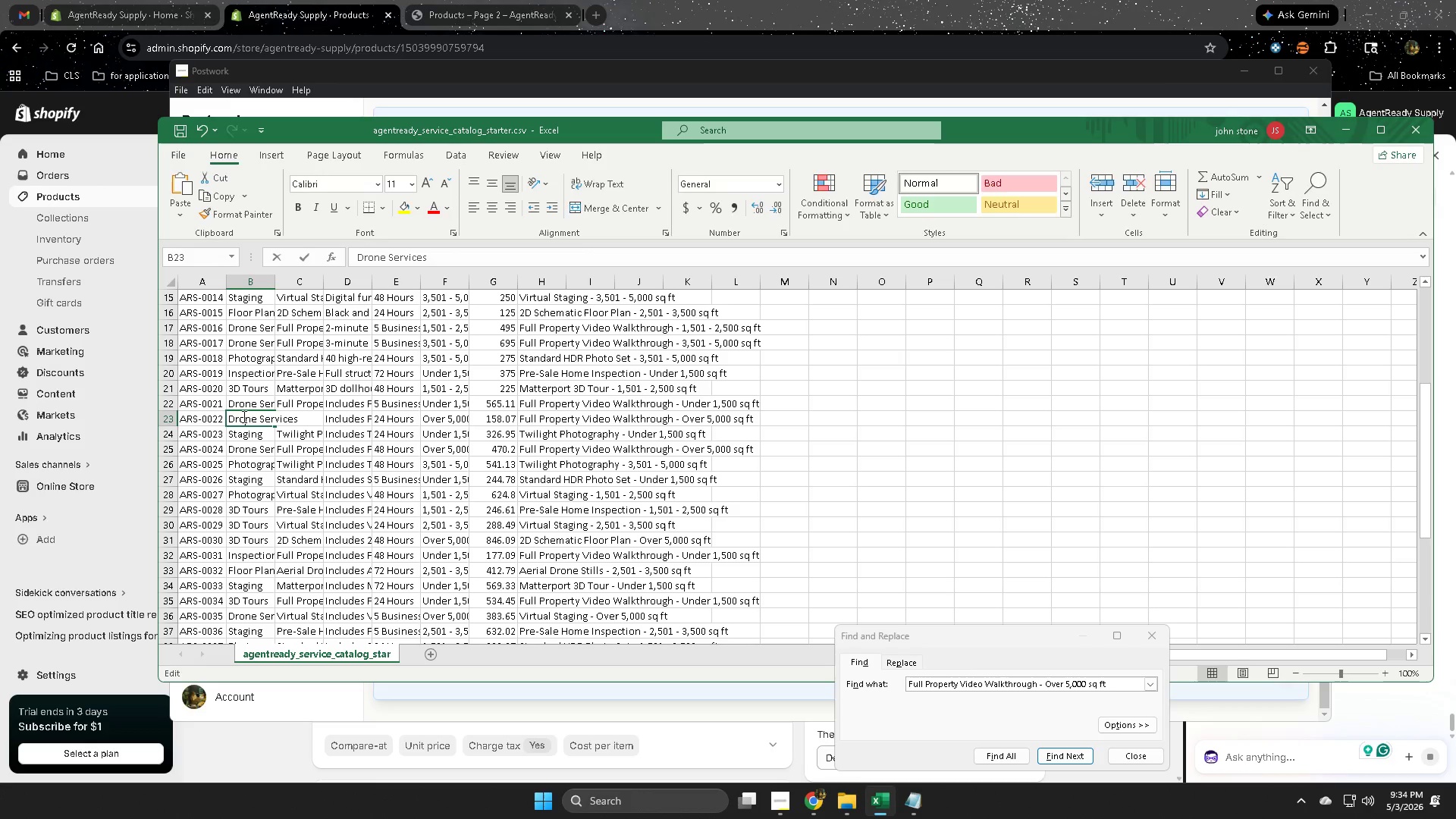 
triple_click([243, 416])
 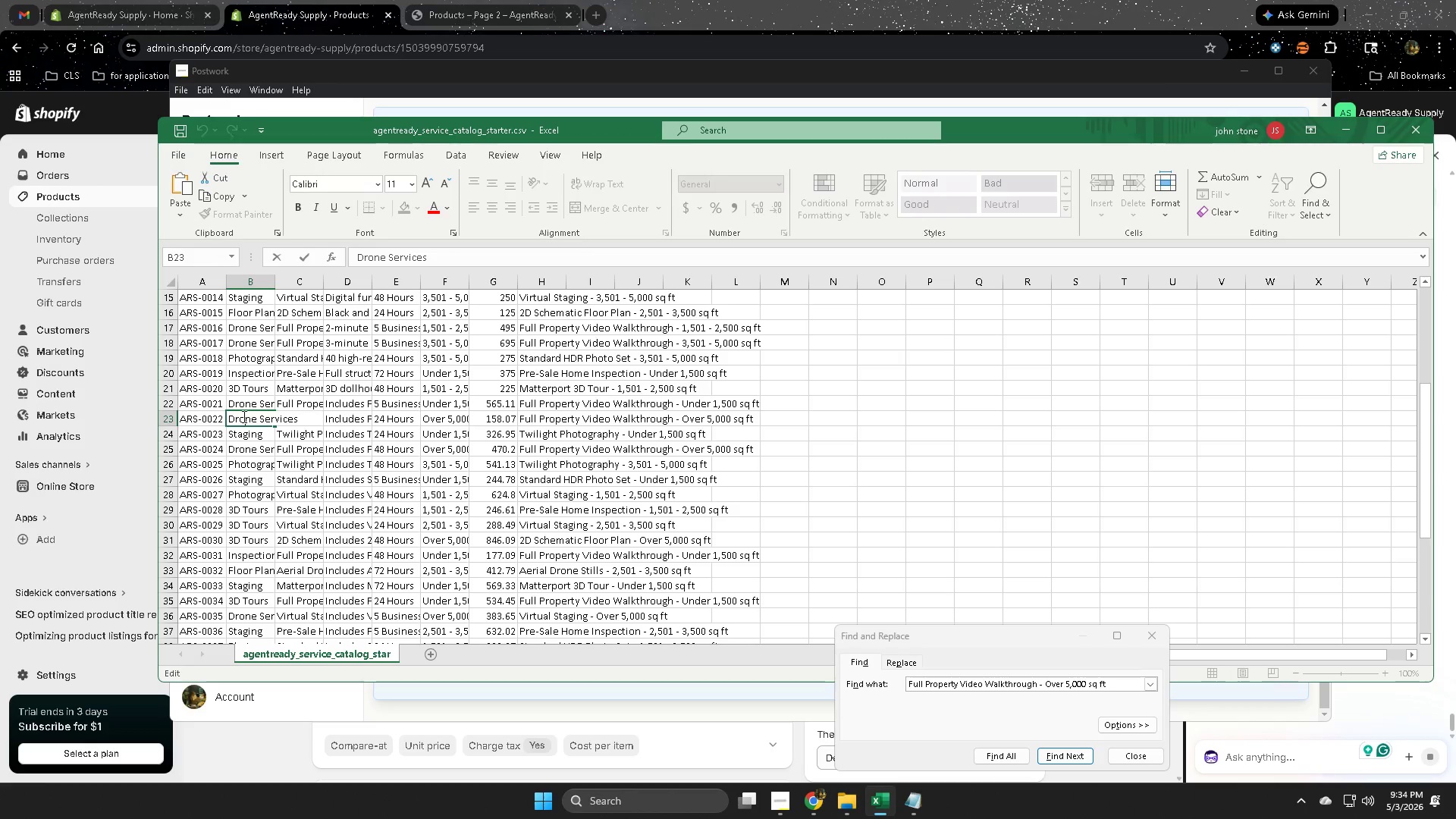 
triple_click([243, 416])
 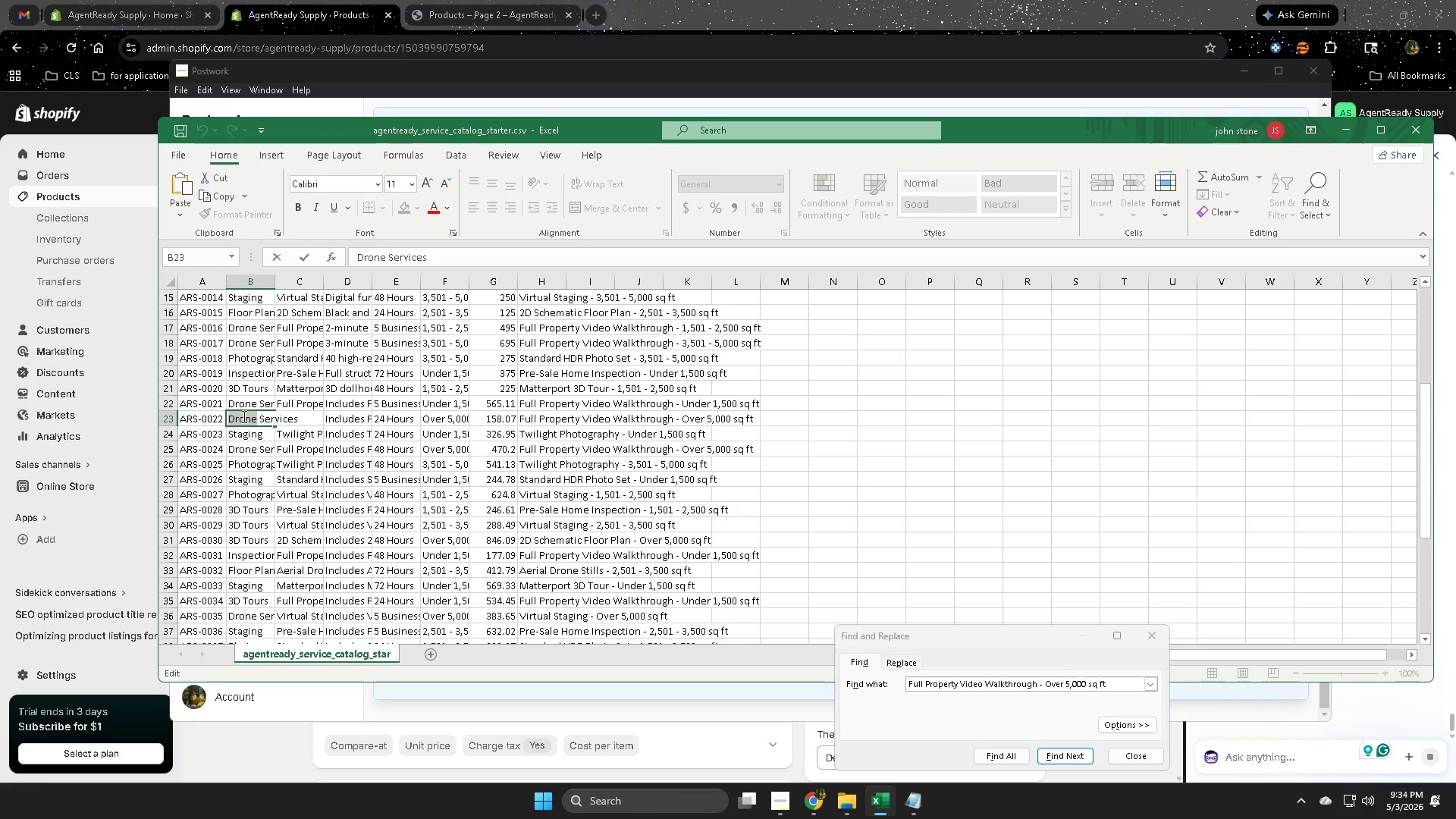 
triple_click([243, 416])
 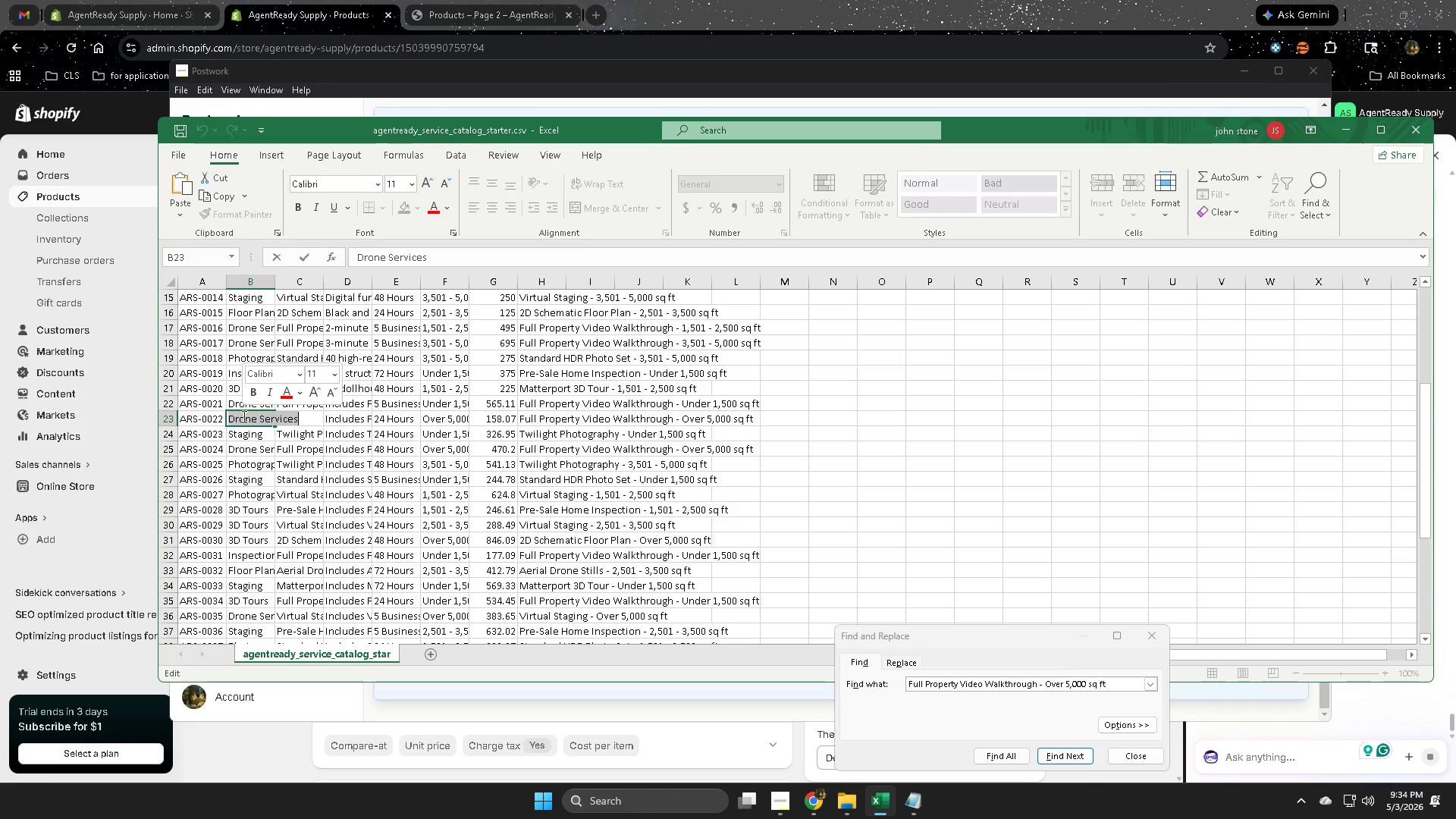 
key(Control+C)
 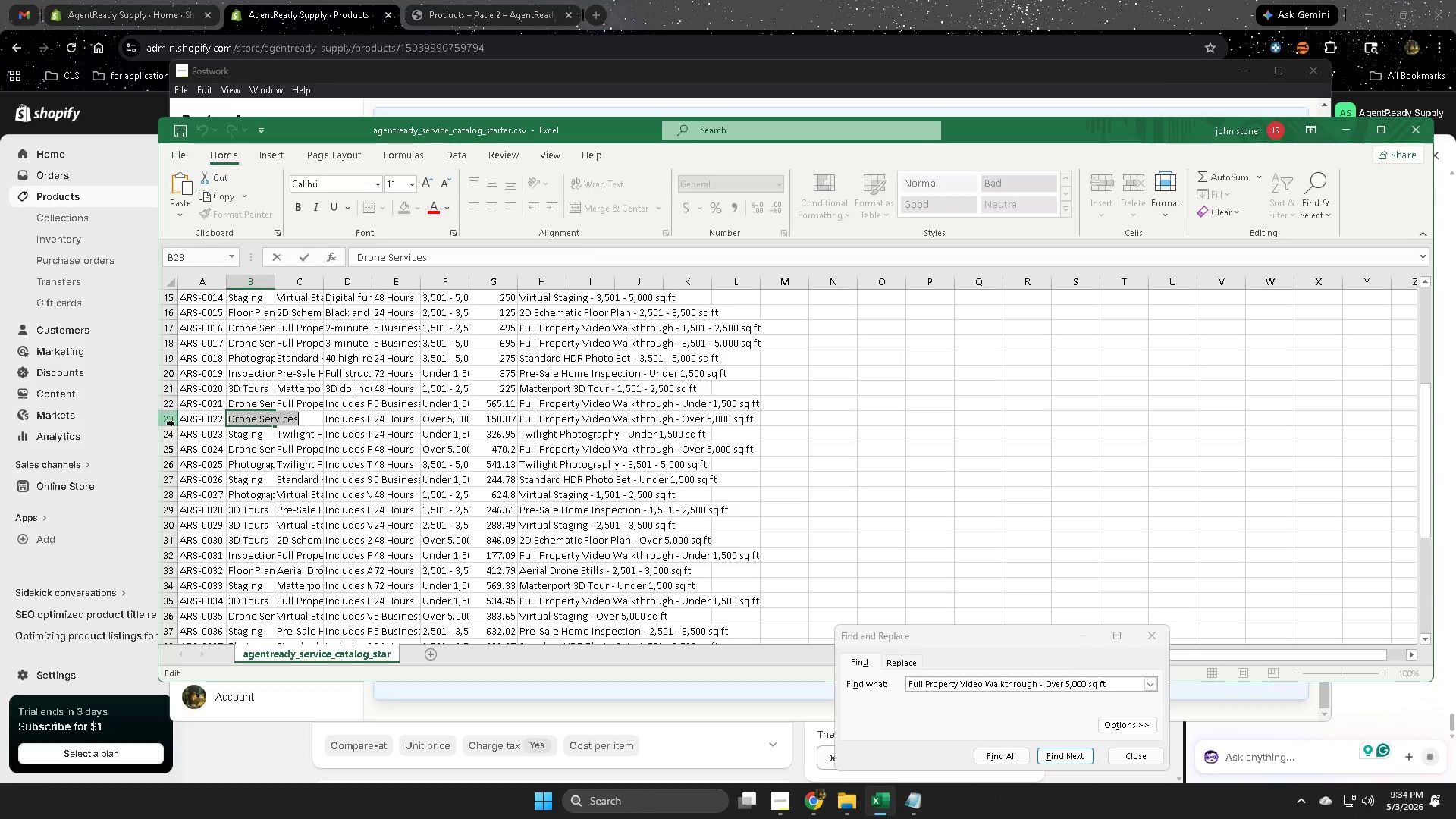 
left_click([174, 423])
 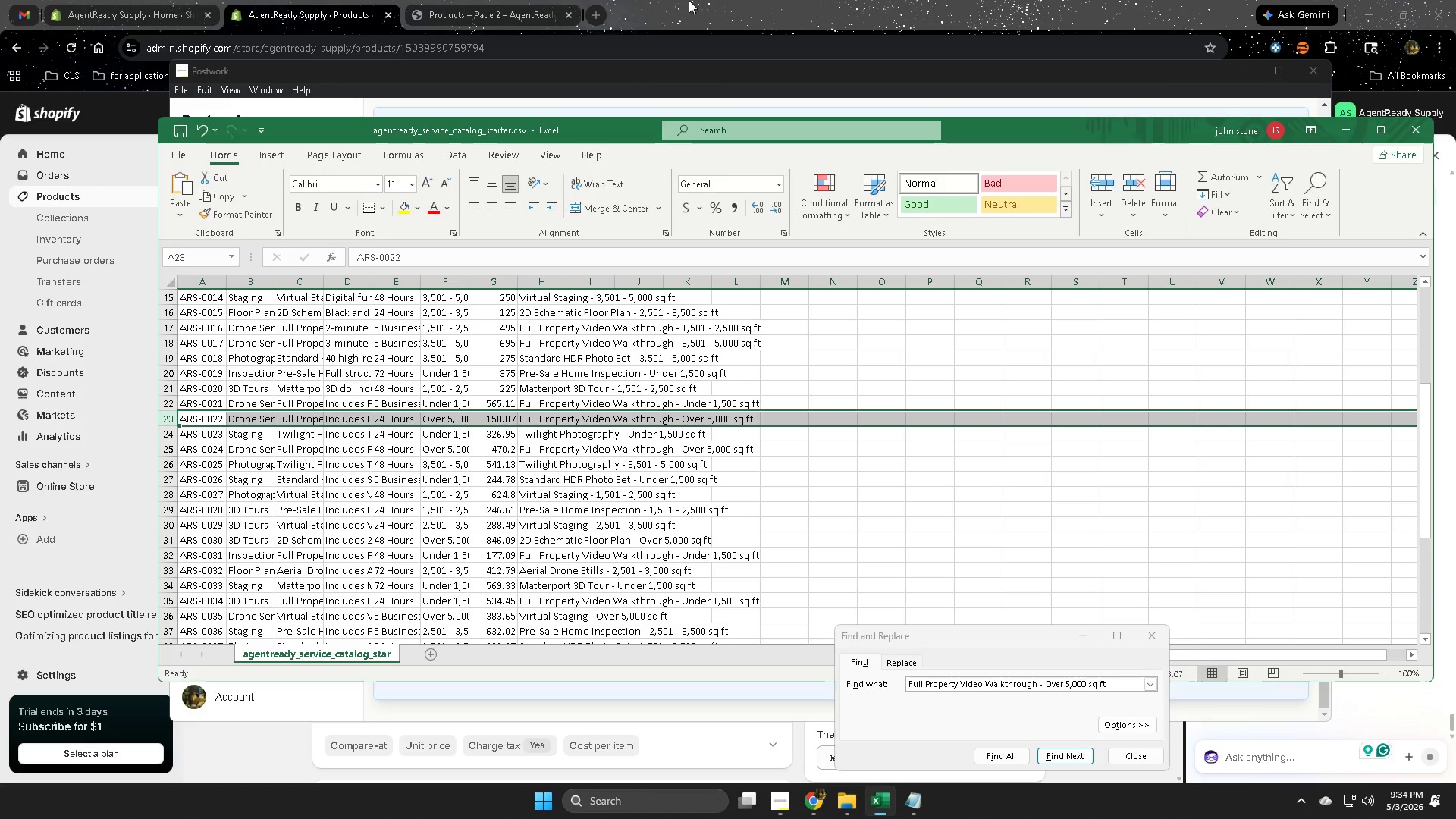 
left_click([729, 0])
 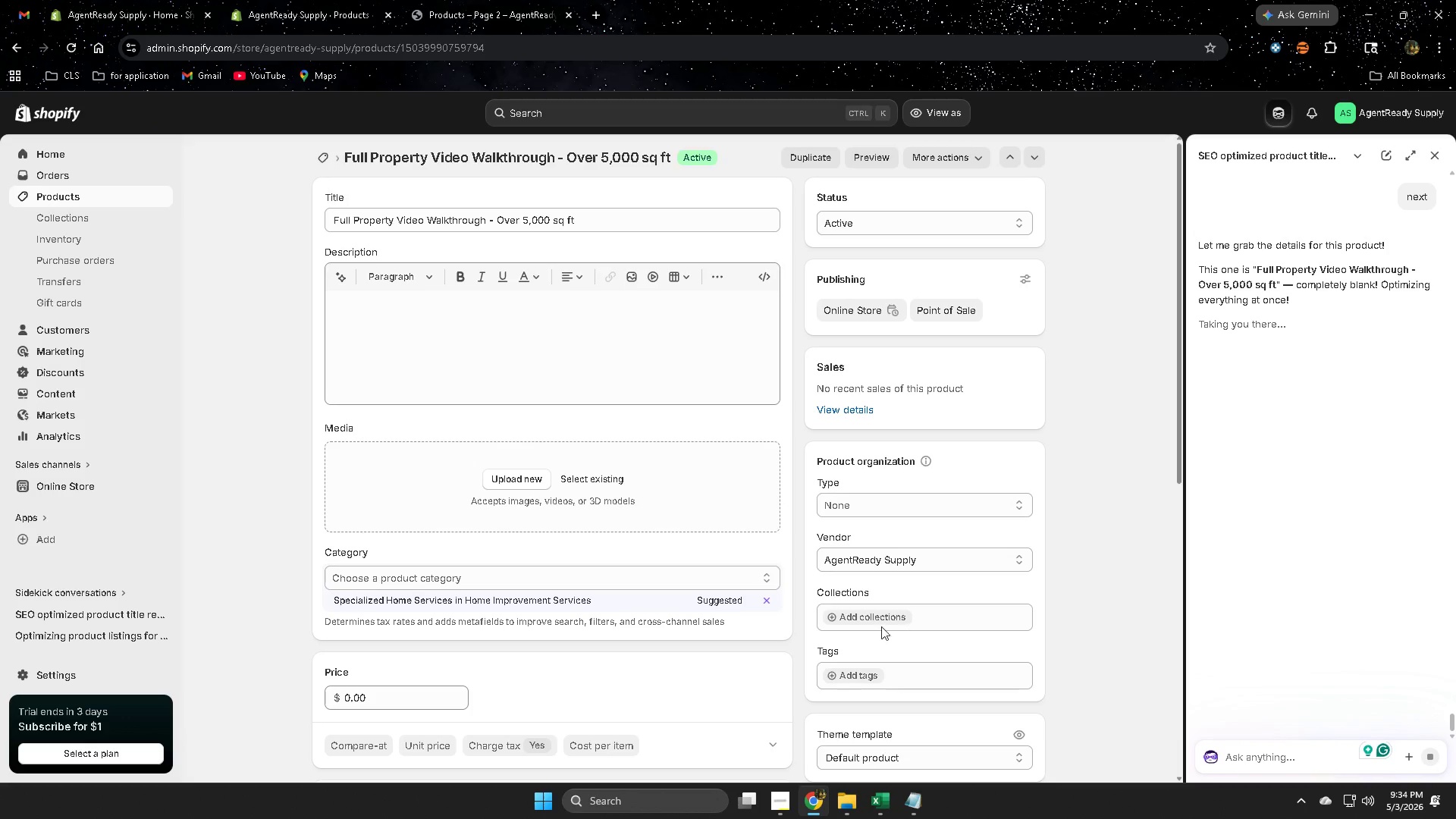 
left_click([864, 617])
 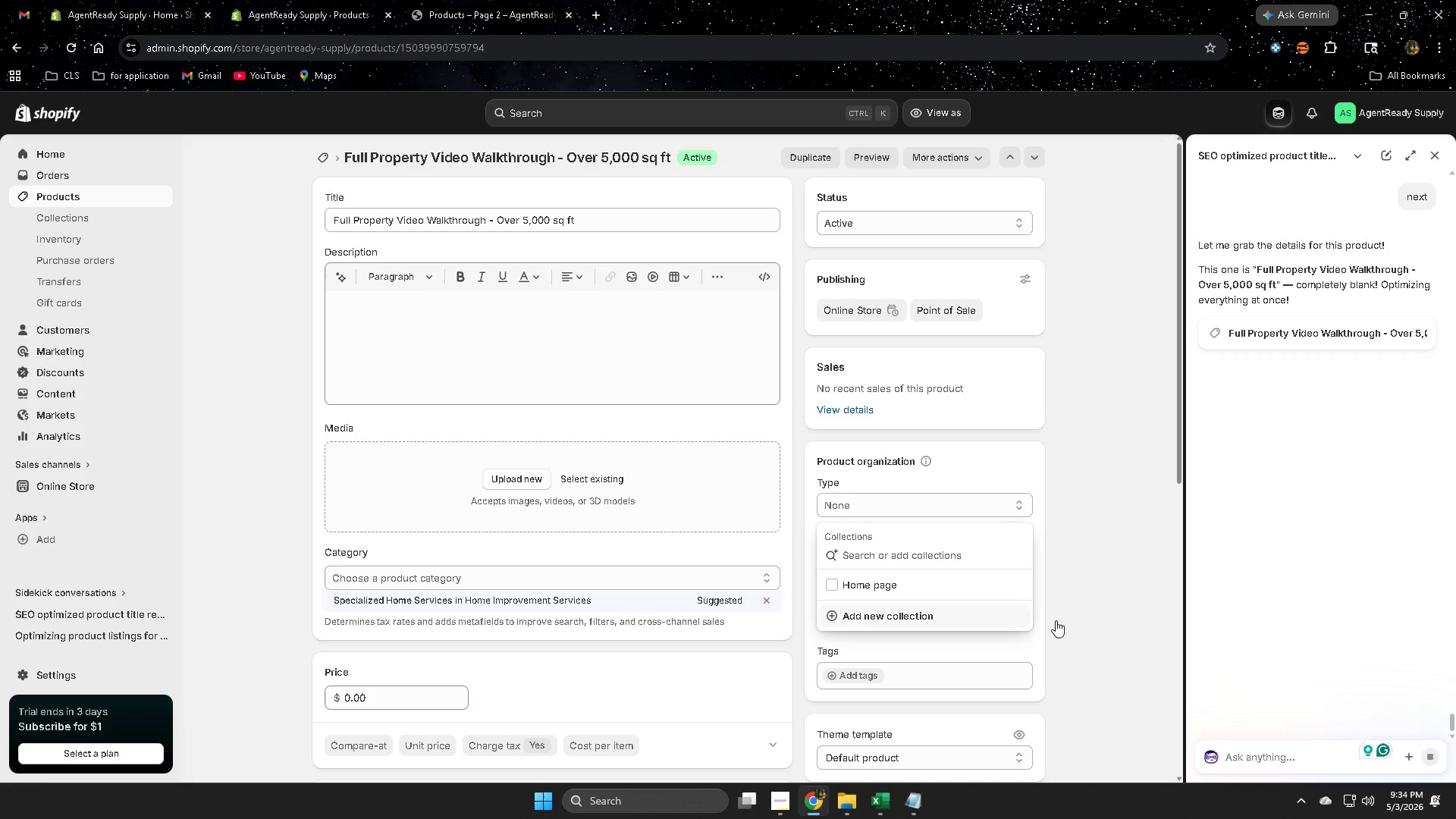 
left_click([1084, 620])
 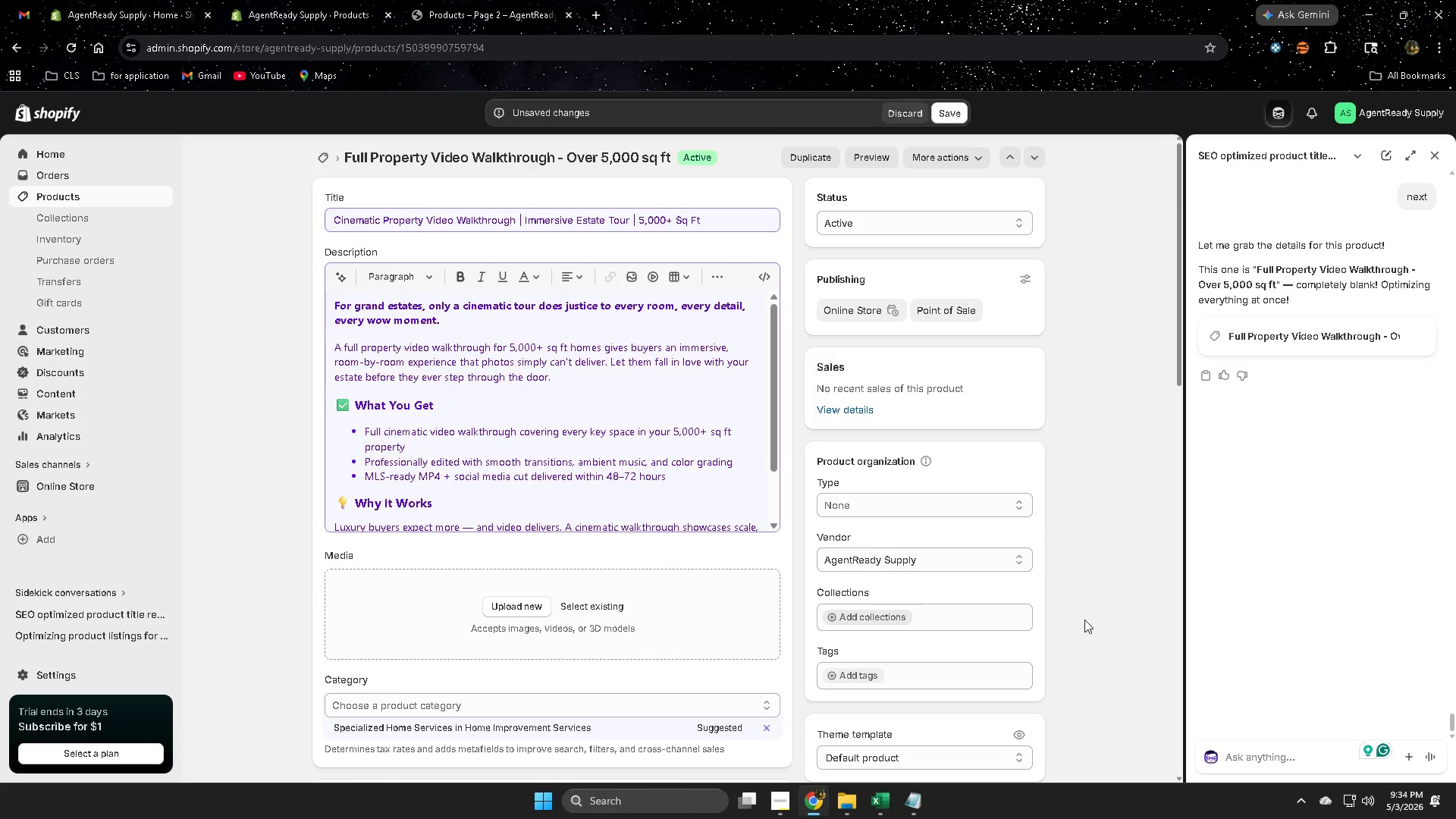 
scroll: coordinate [1081, 620], scroll_direction: down, amount: 2.0
 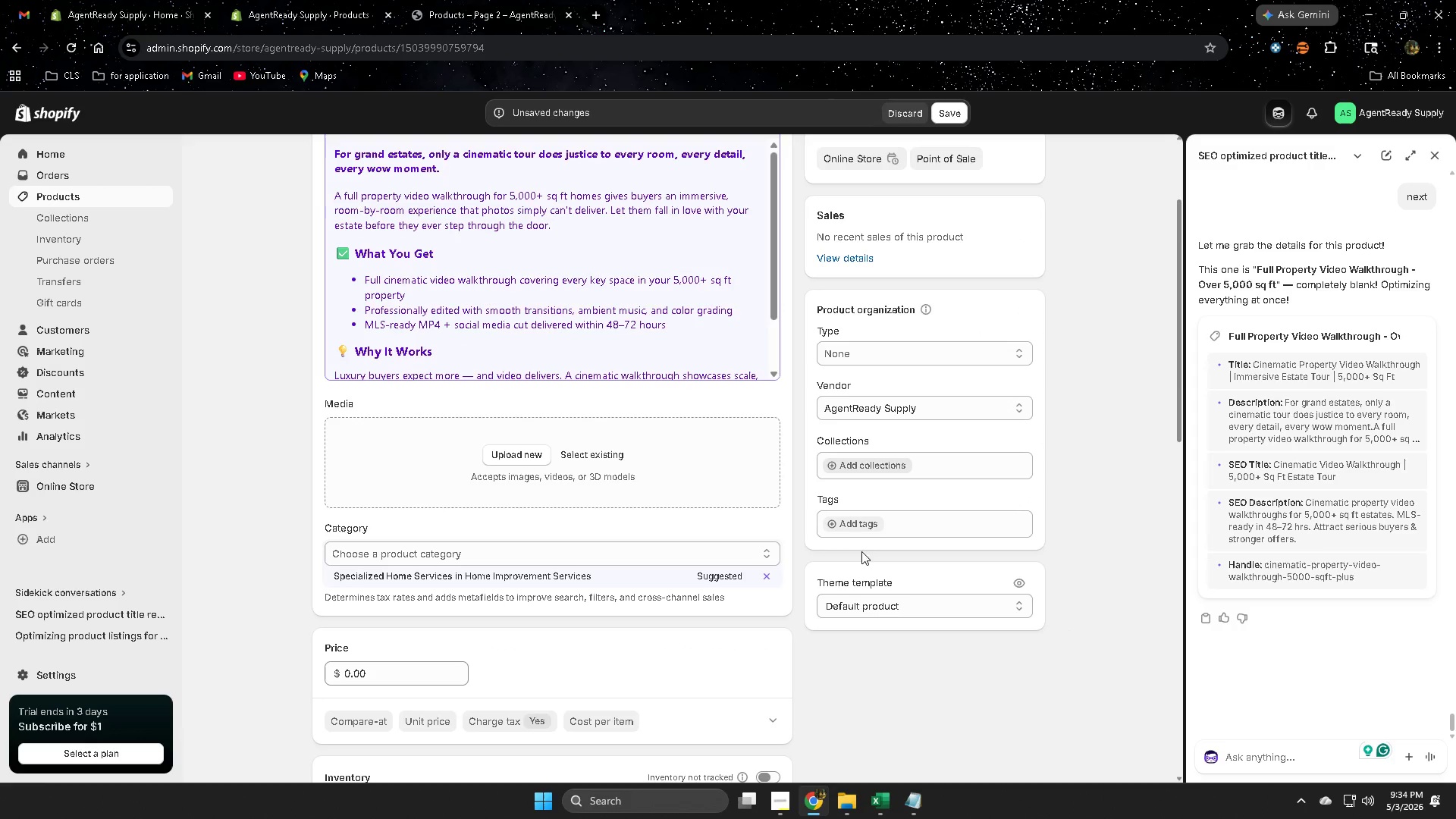 
left_click([858, 526])
 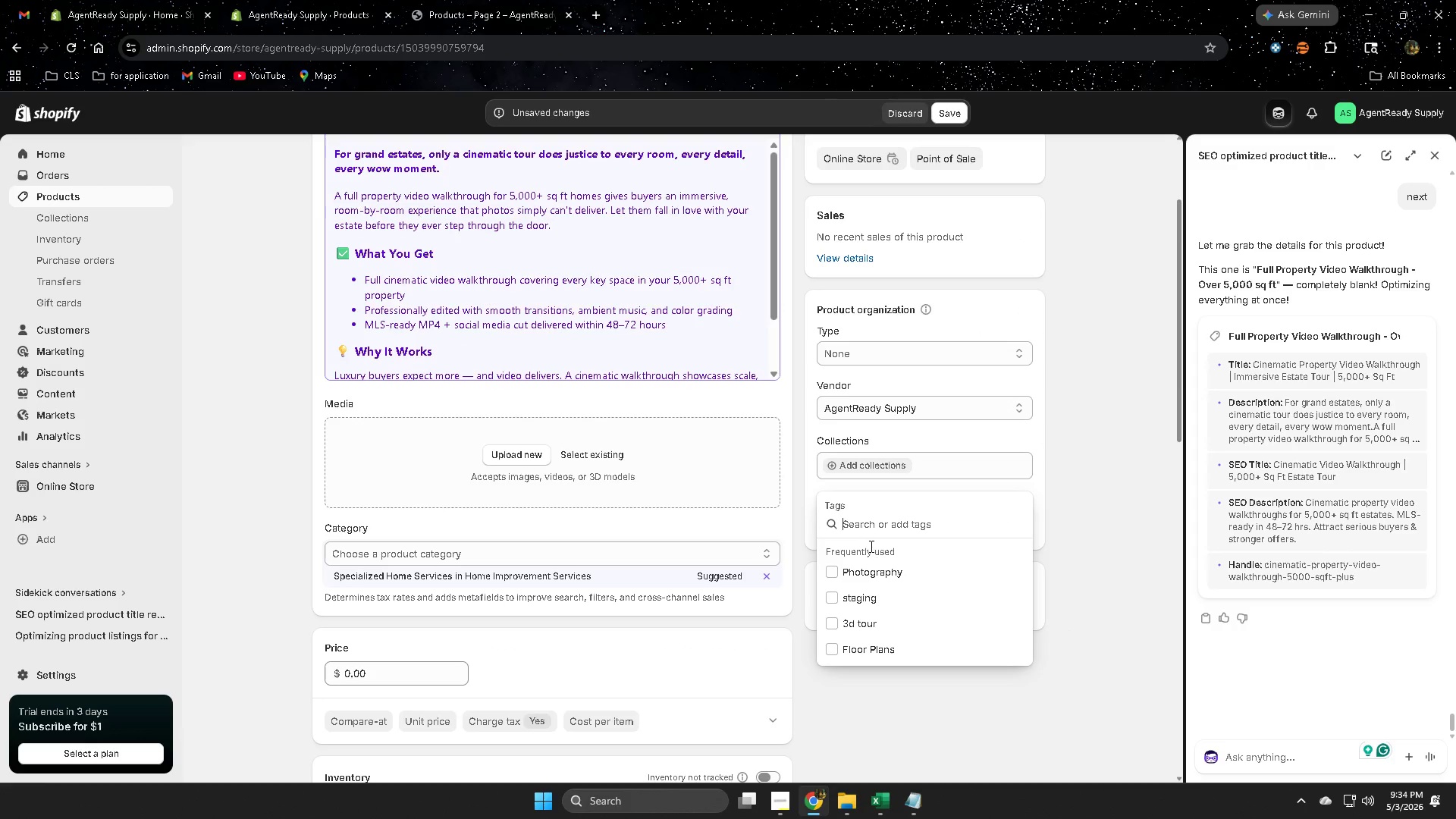 
hold_key(key=ControlLeft, duration=0.38)
 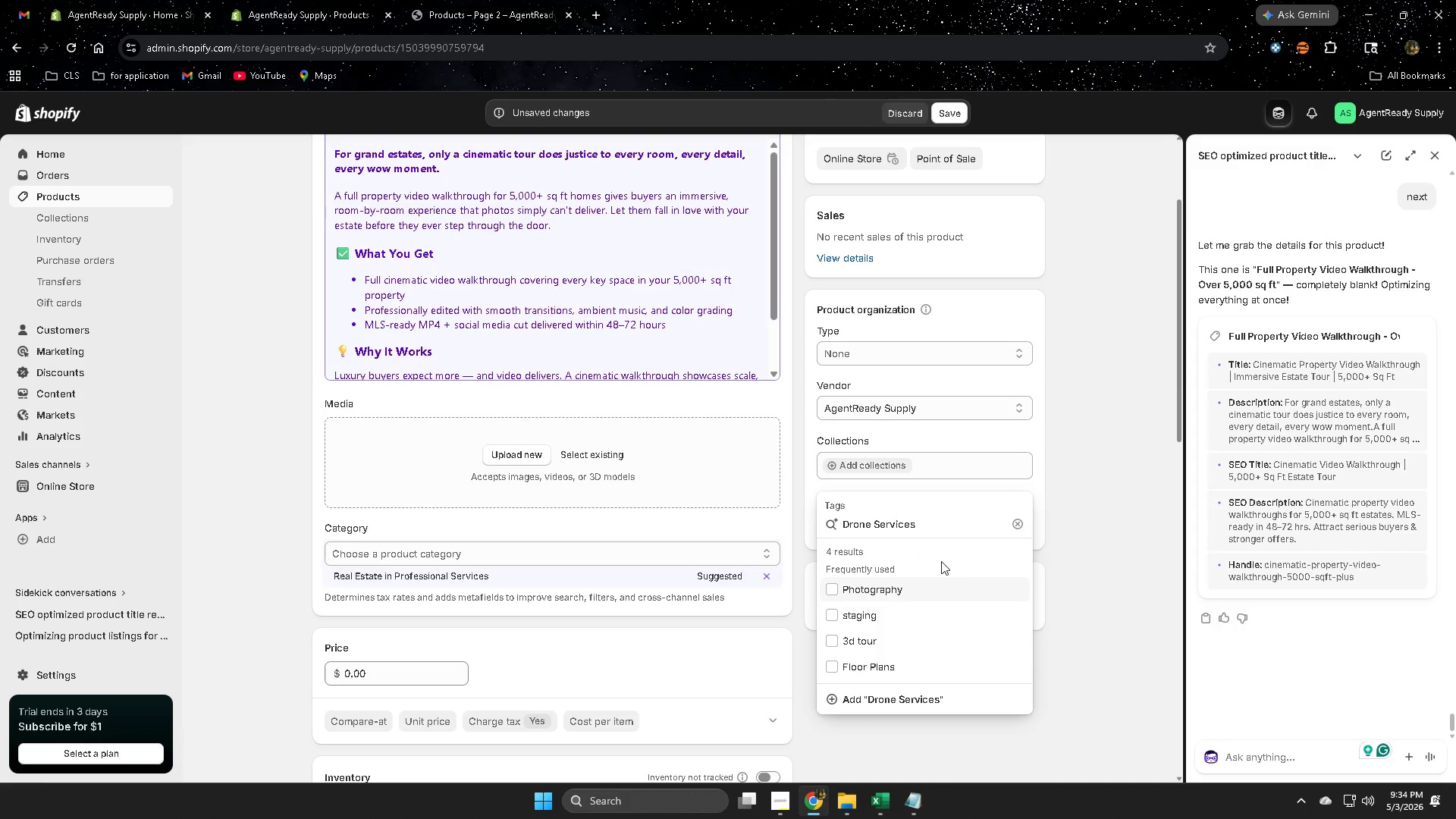 
key(V)
 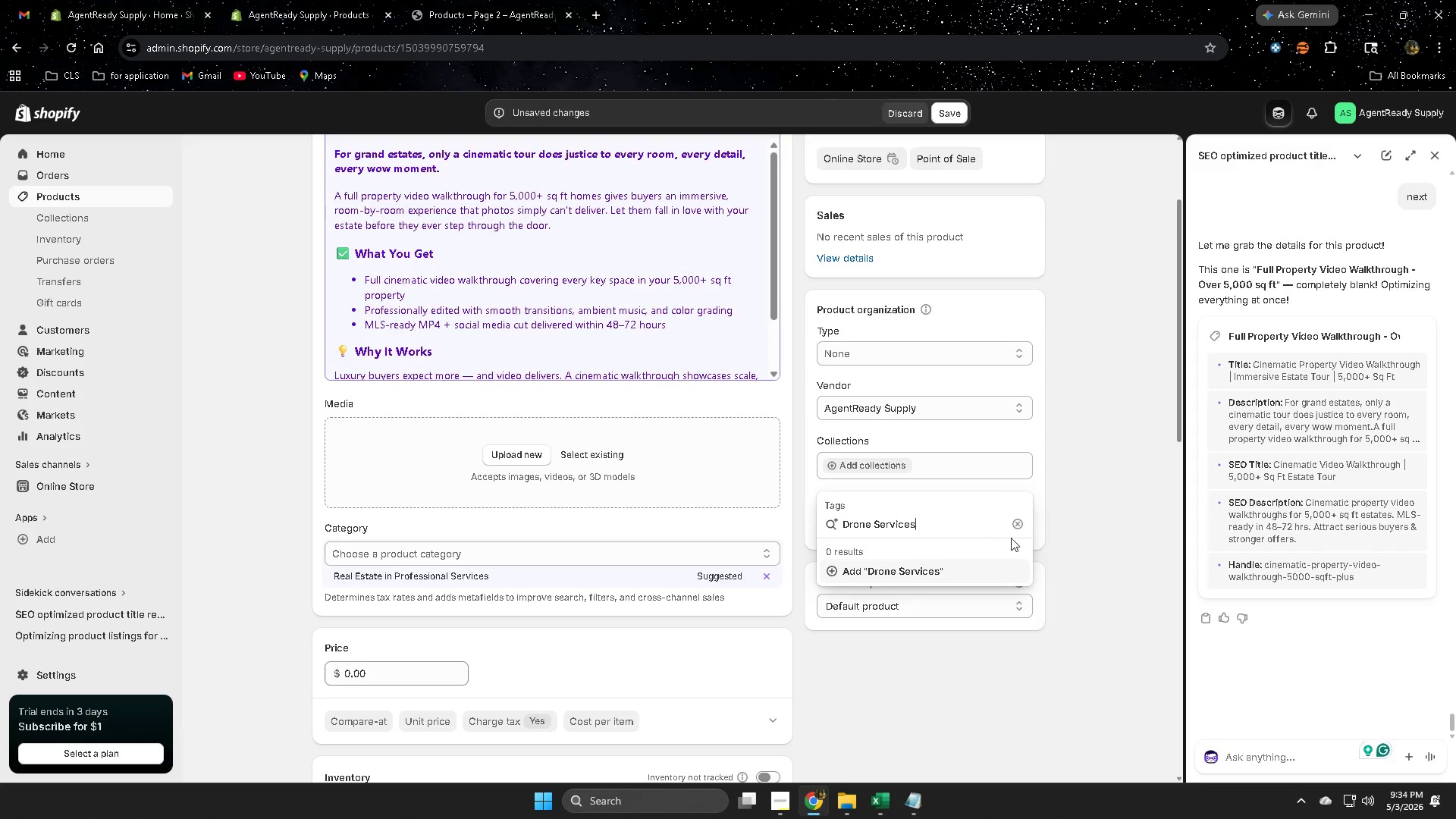 
key(Enter)
 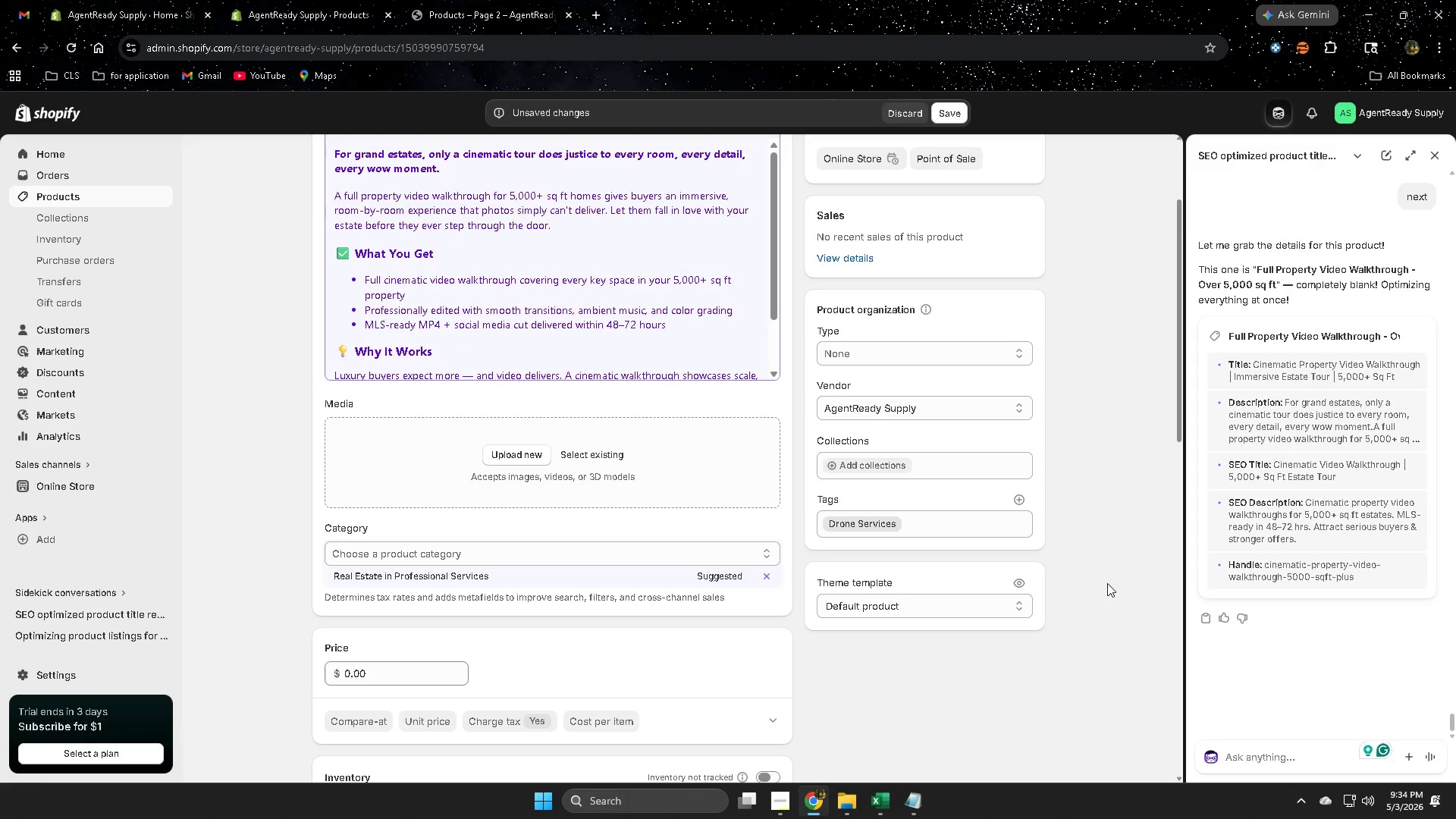 
wait(24.88)
 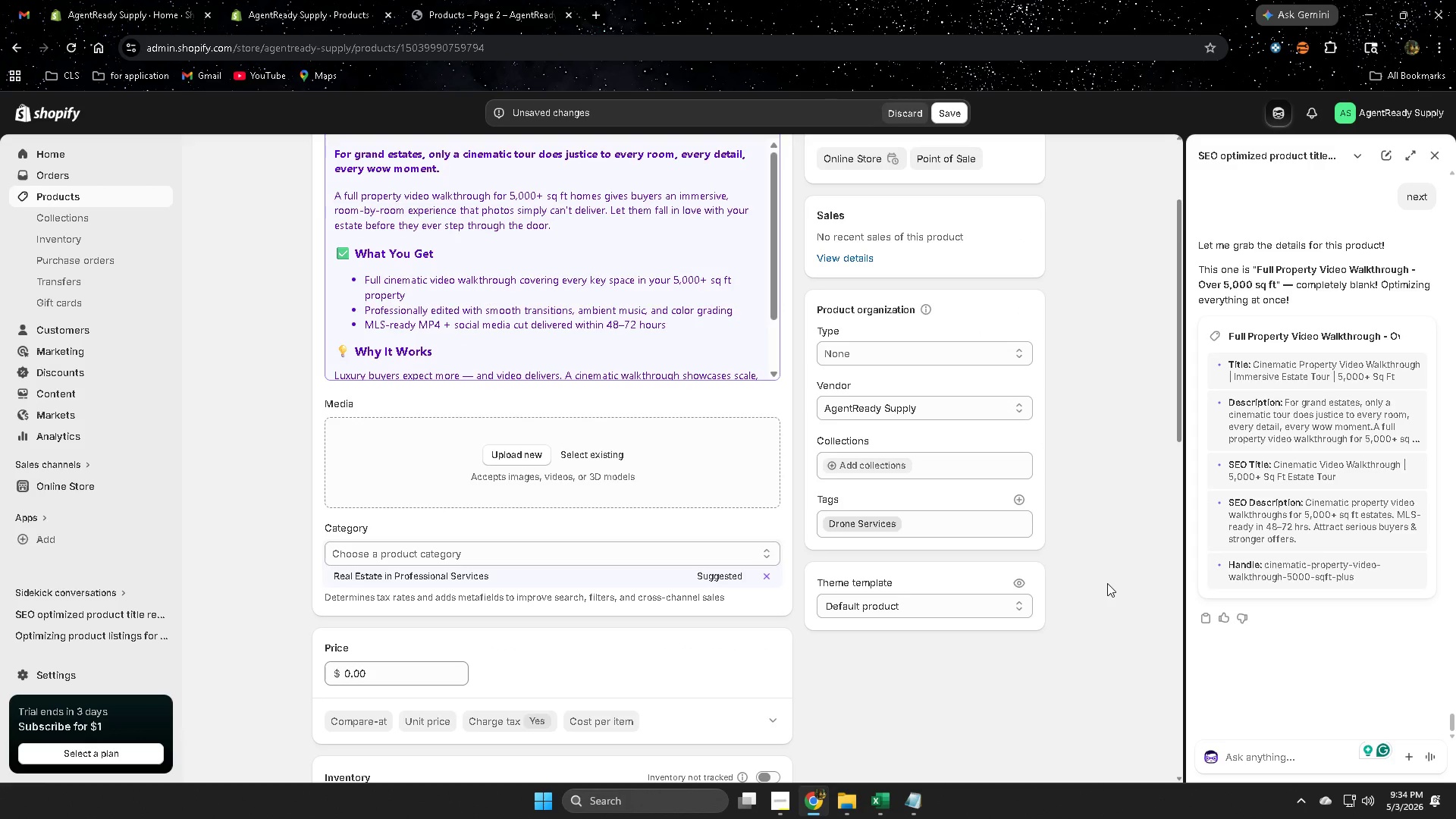 
scroll: coordinate [1312, 647], scroll_direction: none, amount: 0.0
 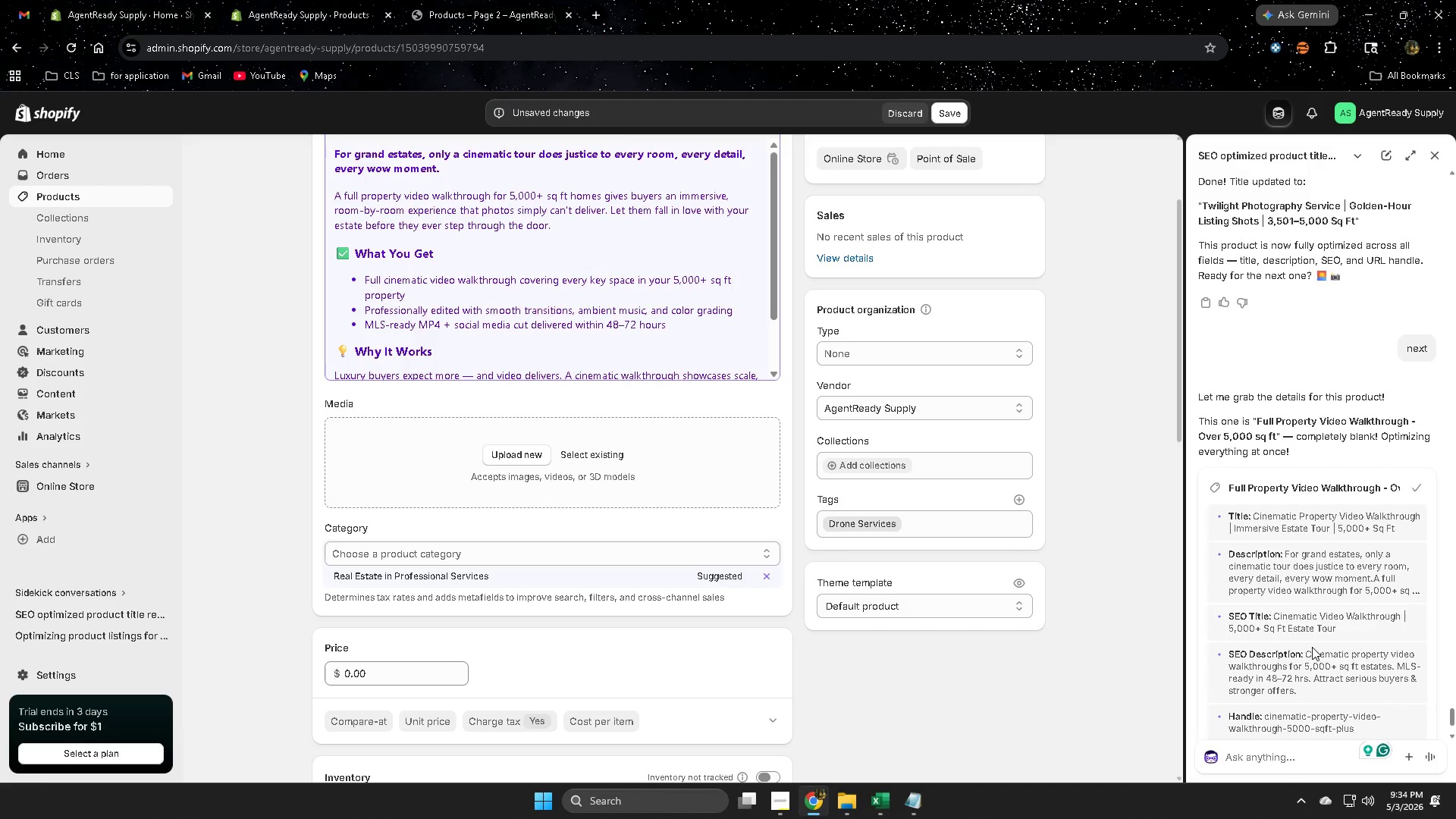 
scroll: coordinate [1312, 647], scroll_direction: down, amount: 2.0
 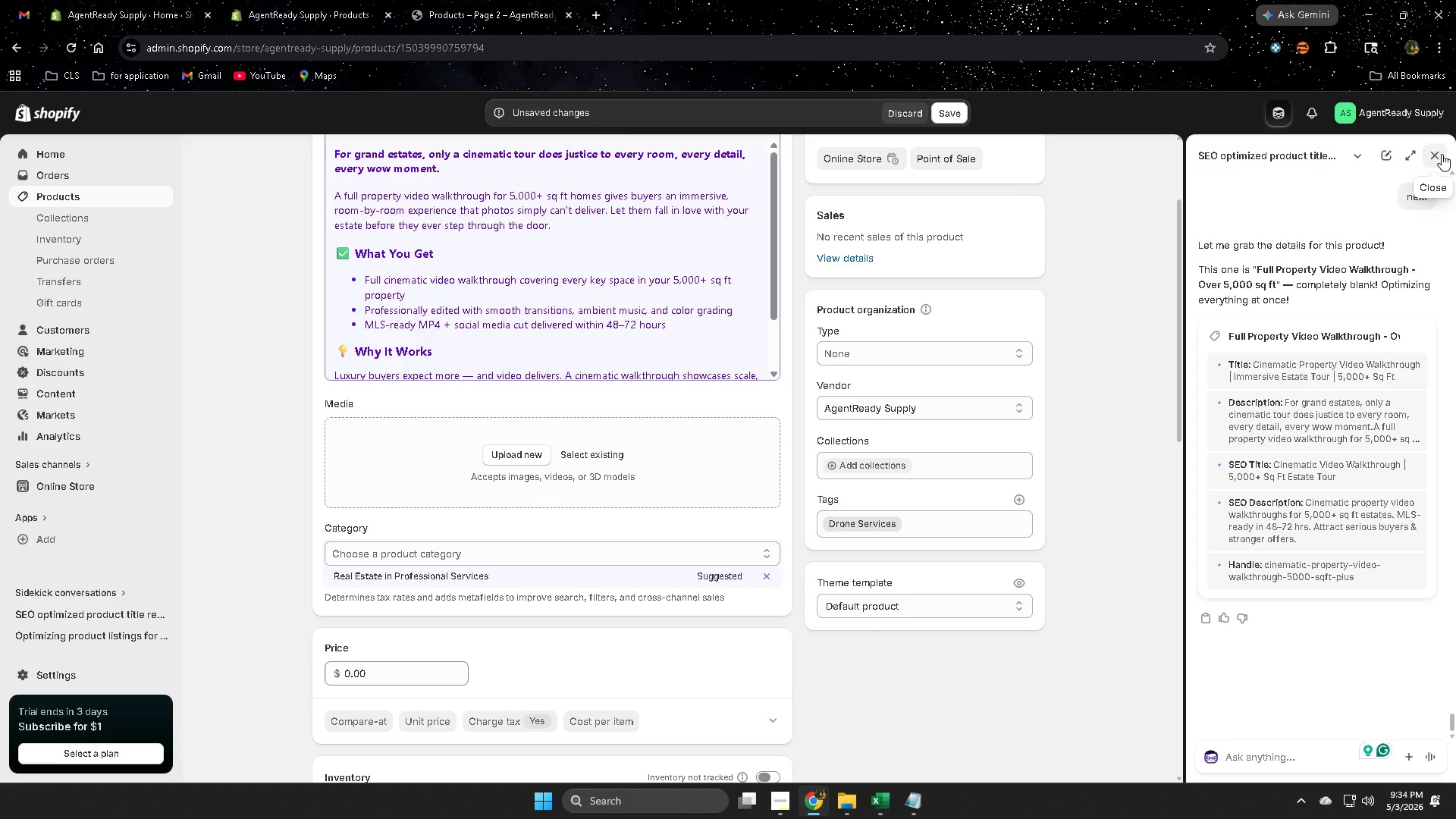 
left_click([956, 113])
 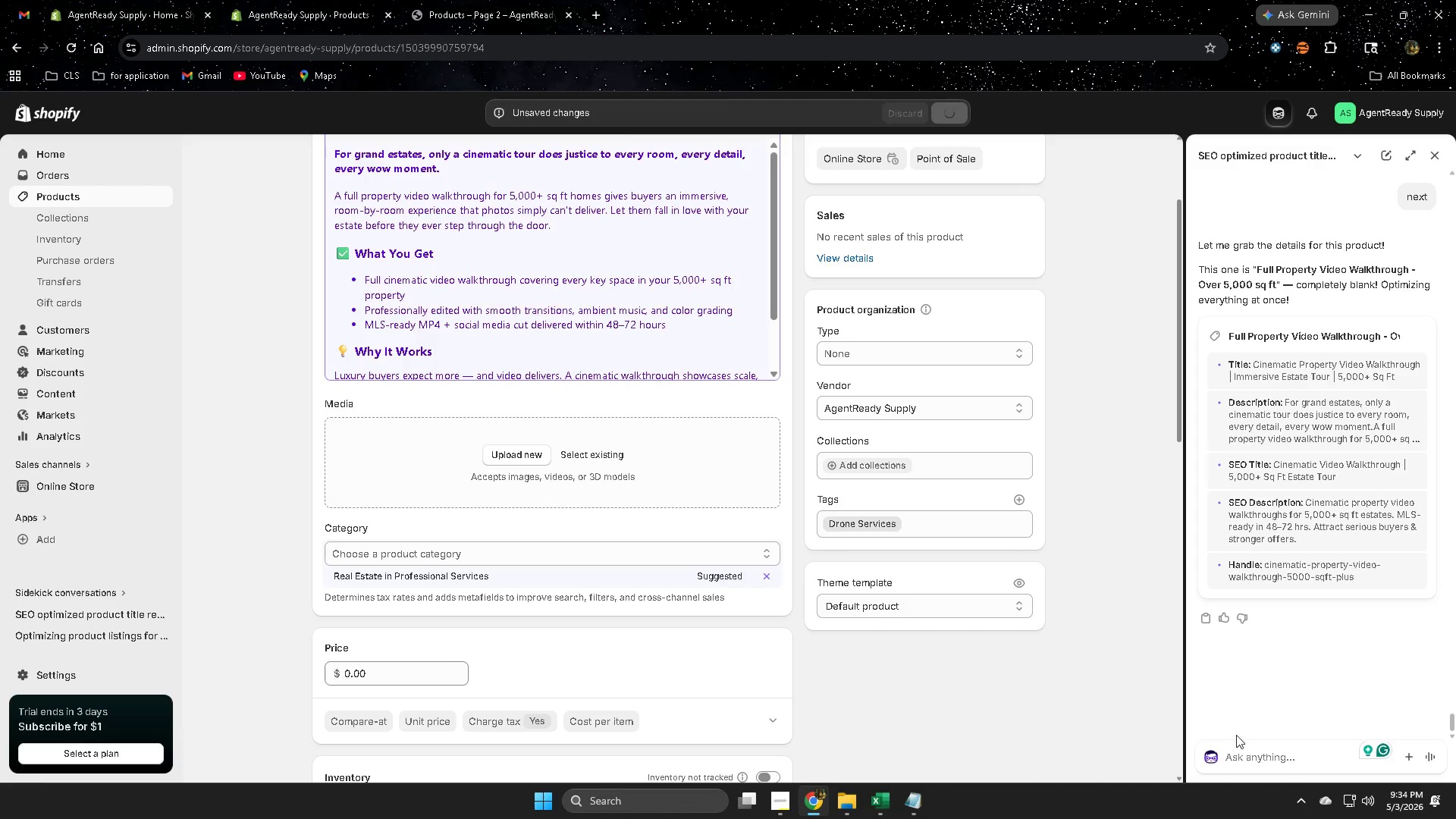 
left_click([1260, 755])
 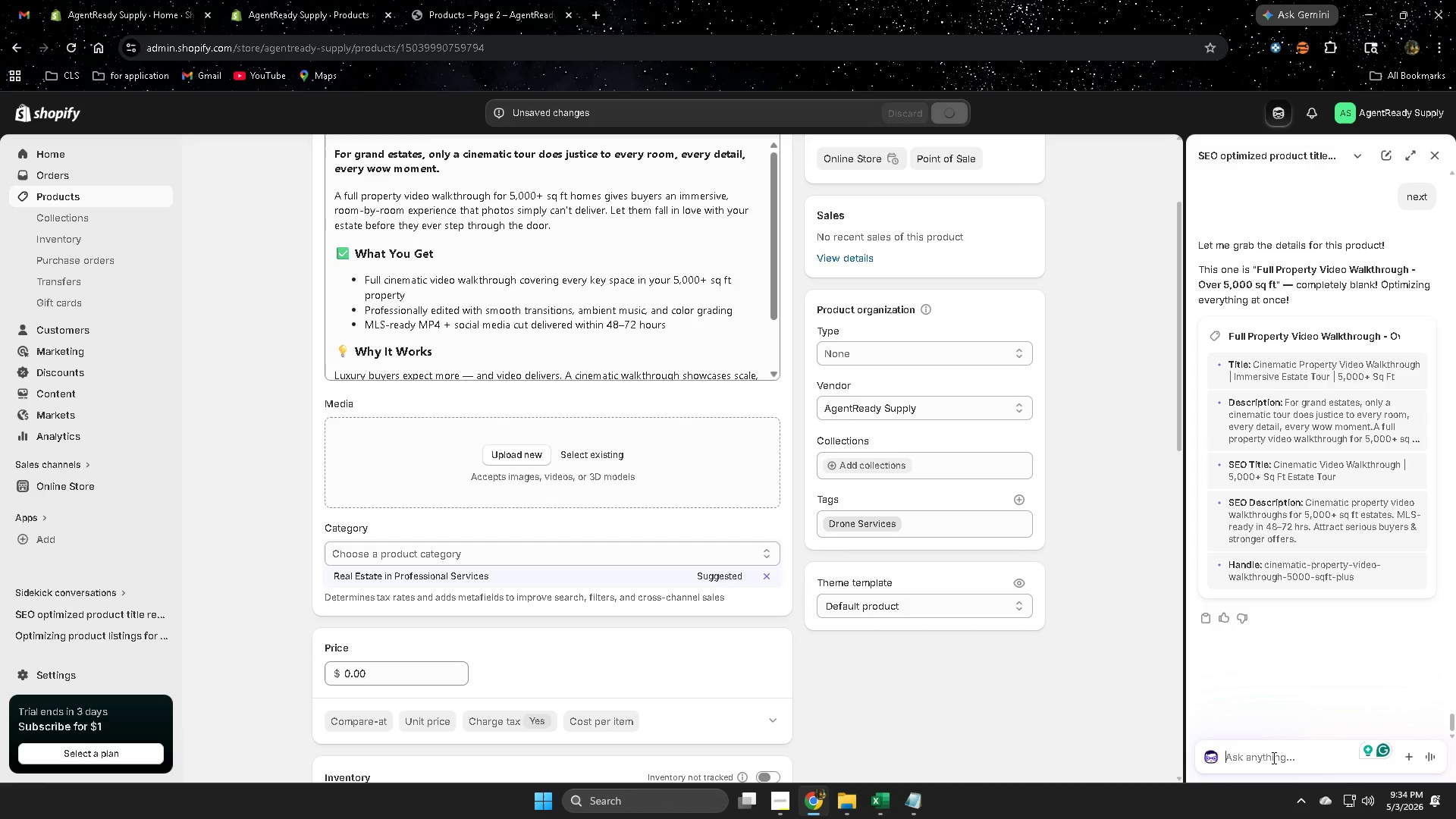 
type(image atl)
key(Backspace)
key(Backspace)
type(lt text)
 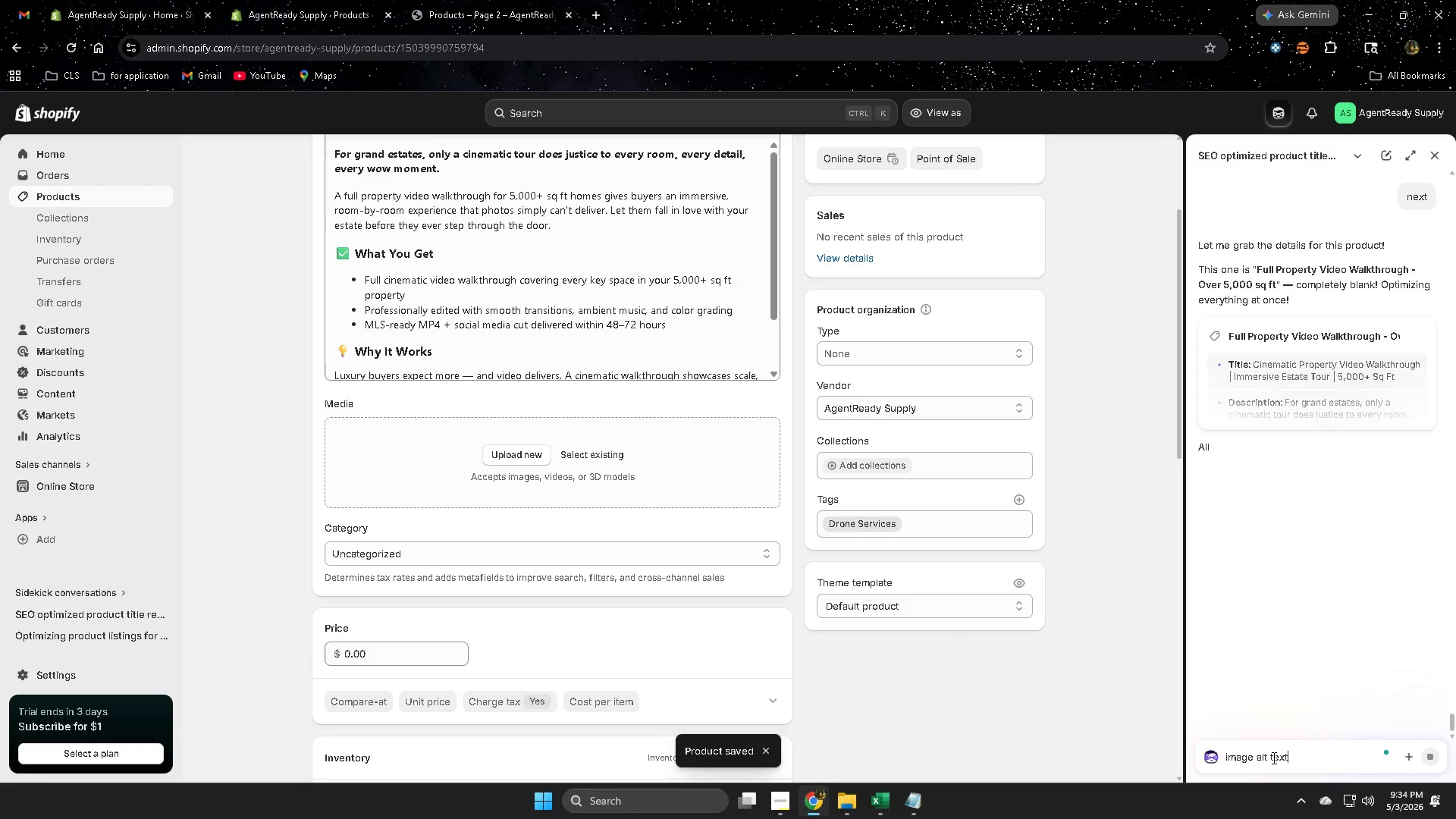 
key(Enter)
 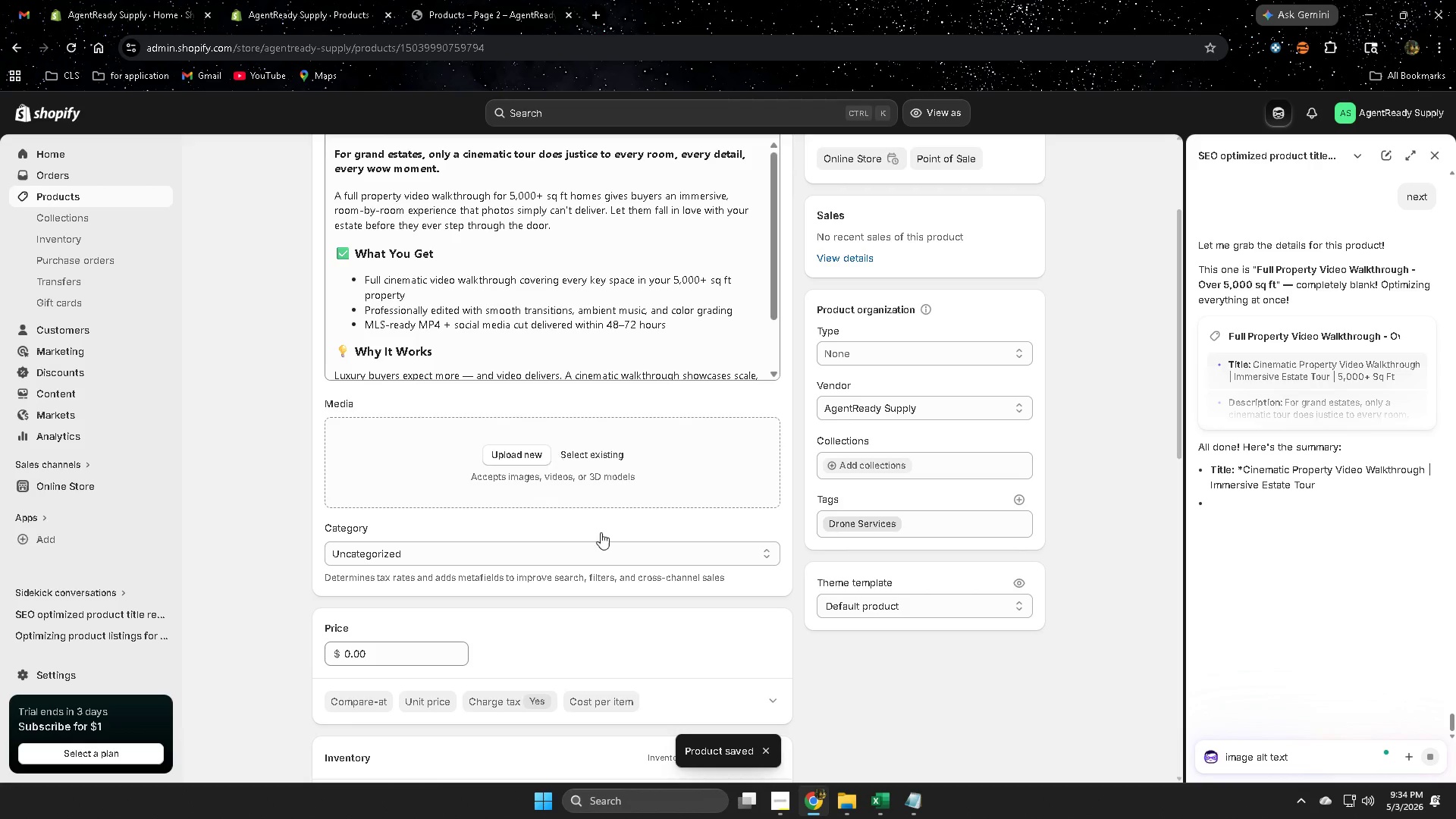 
scroll: coordinate [549, 498], scroll_direction: up, amount: 6.0
 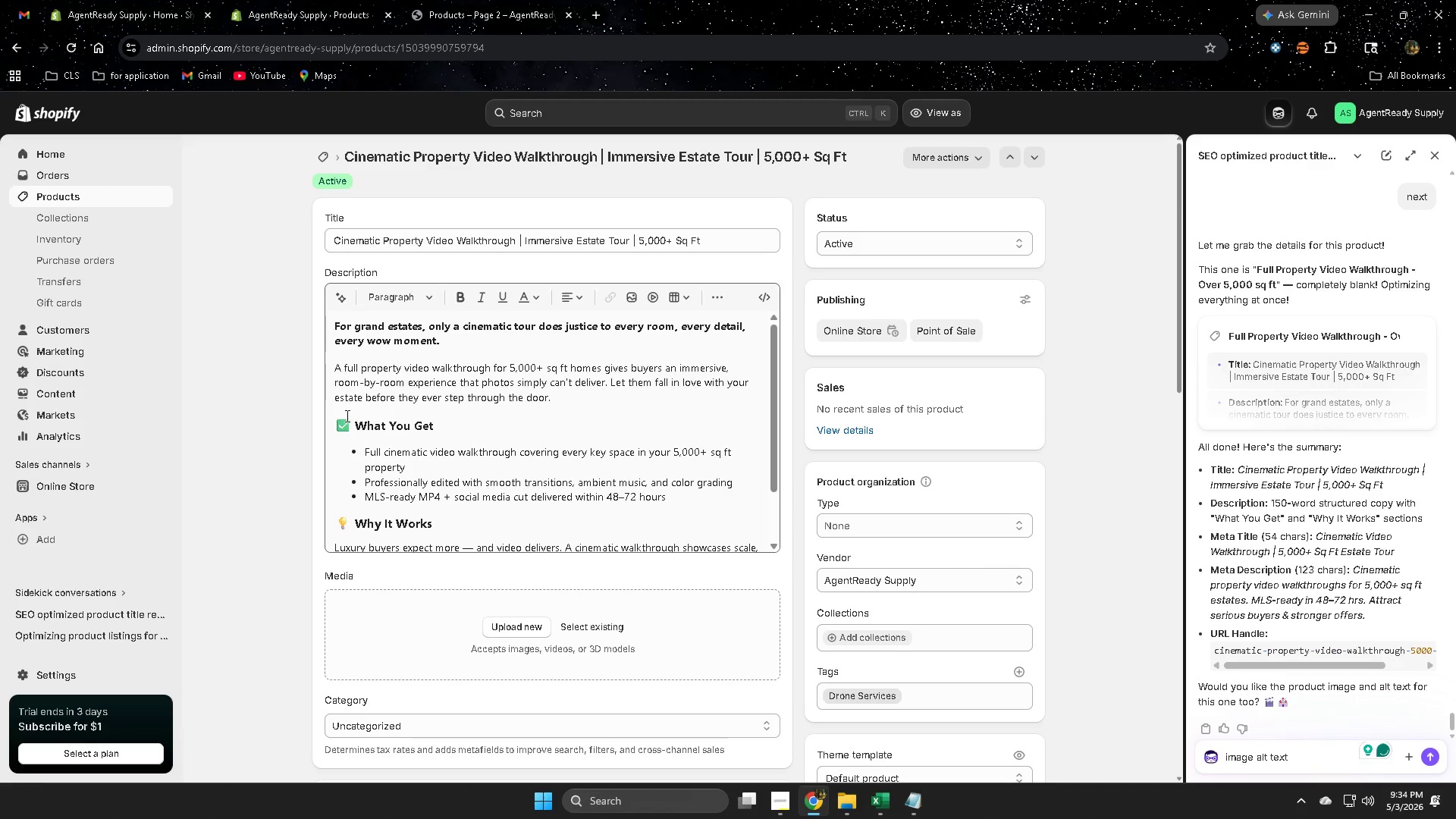 
left_click_drag(start_coordinate=[351, 423], to_coordinate=[326, 423])
 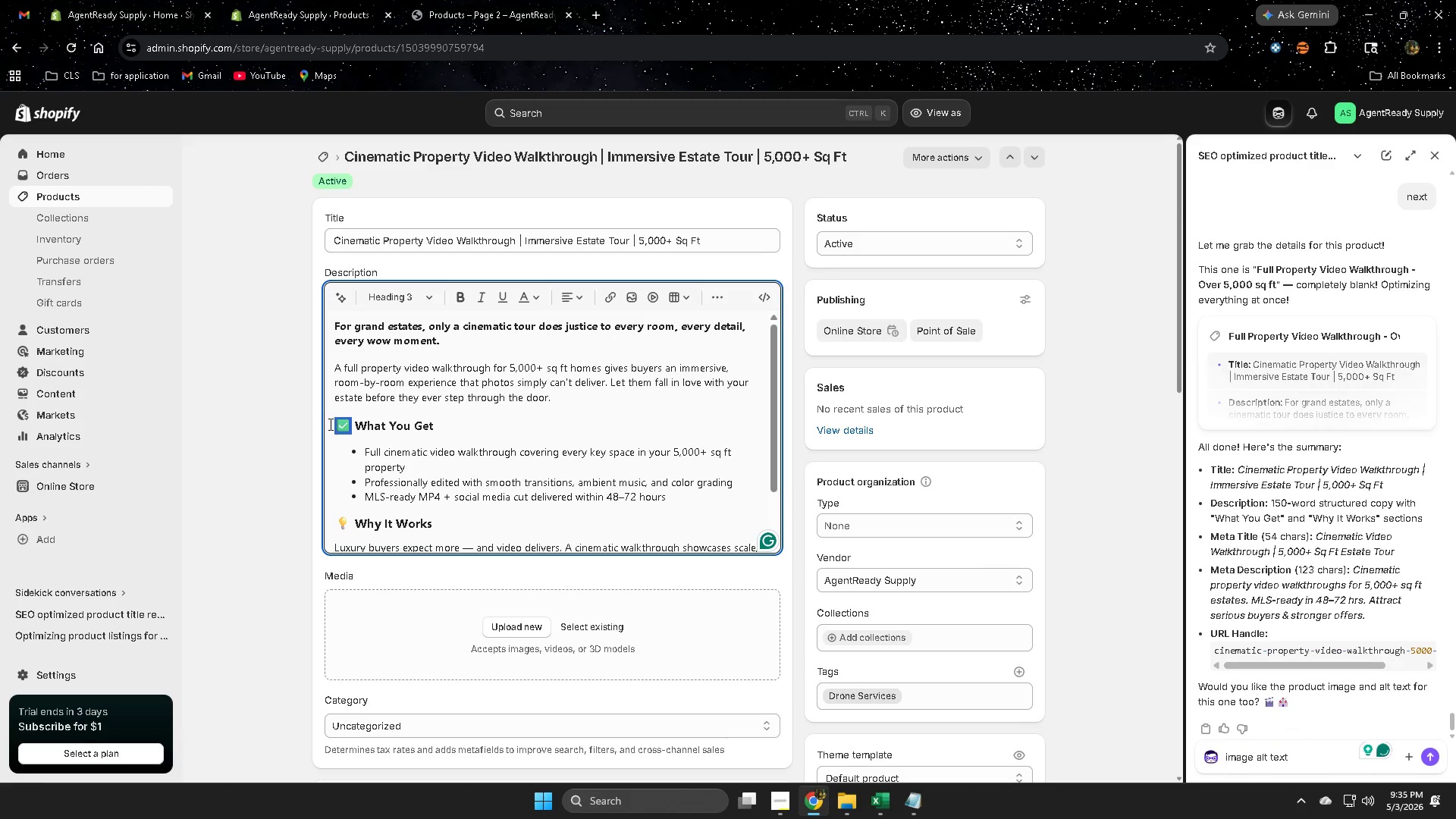 
key(Backspace)
 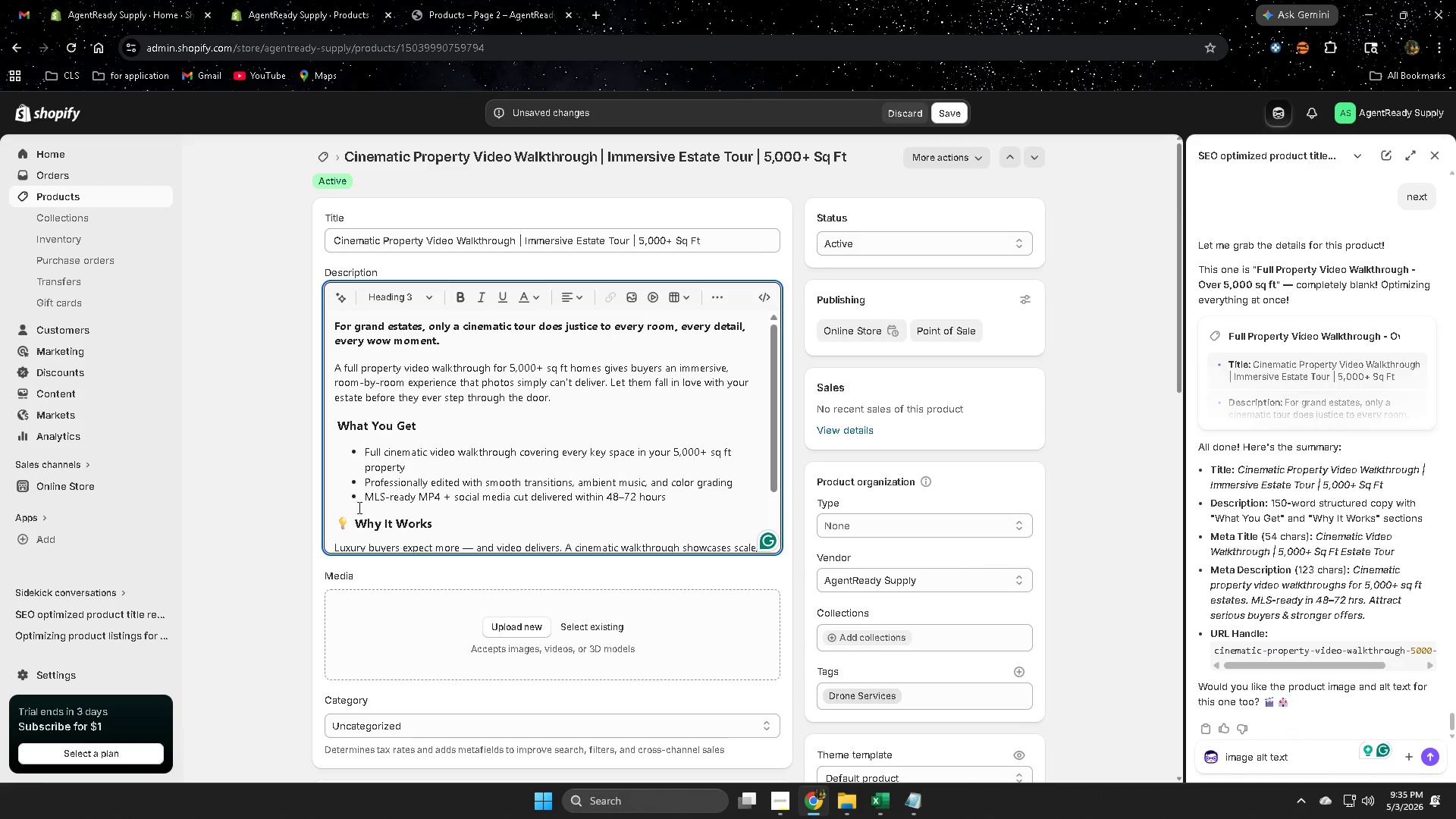 
left_click([350, 526])
 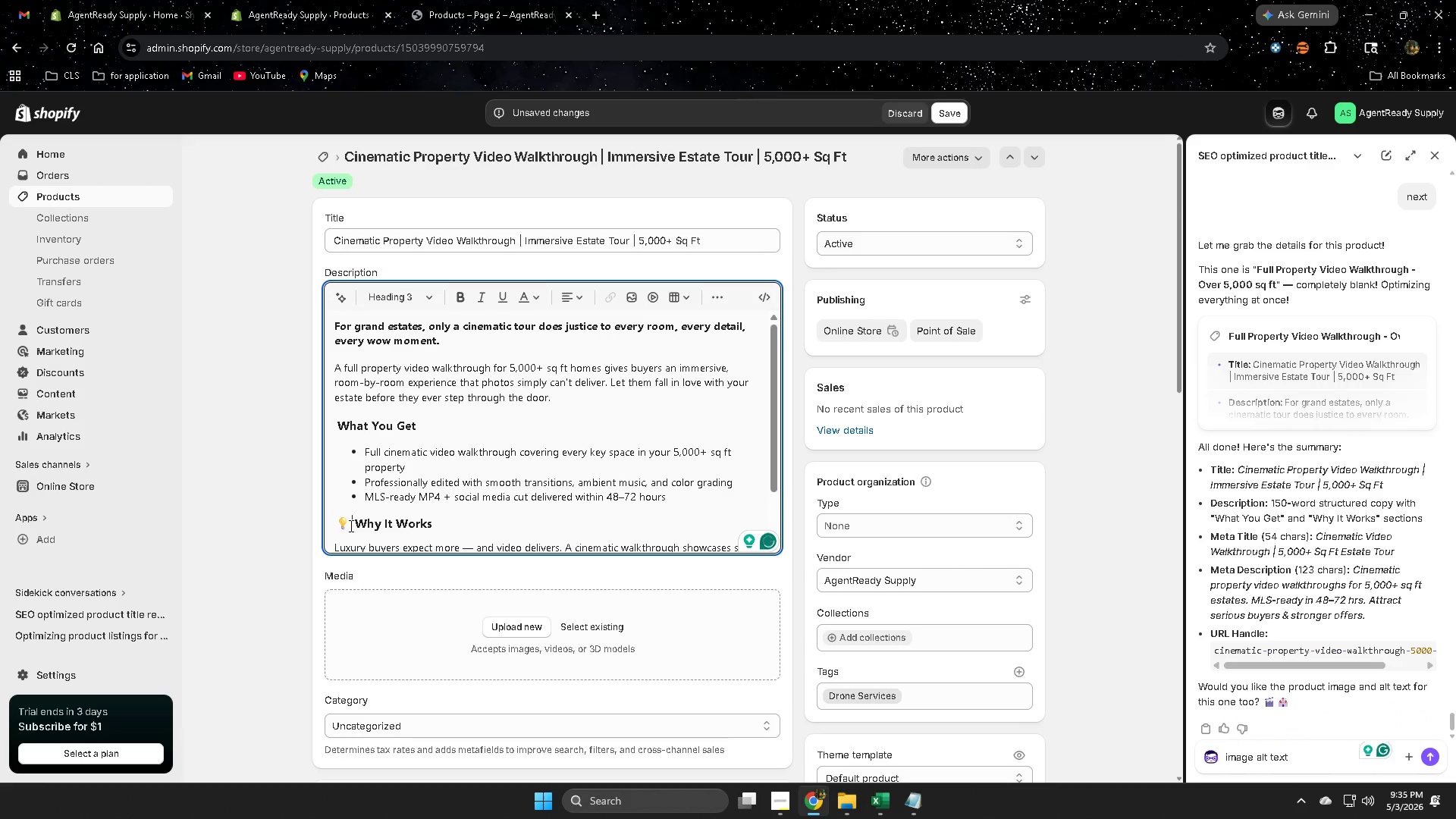 
key(Backspace)
 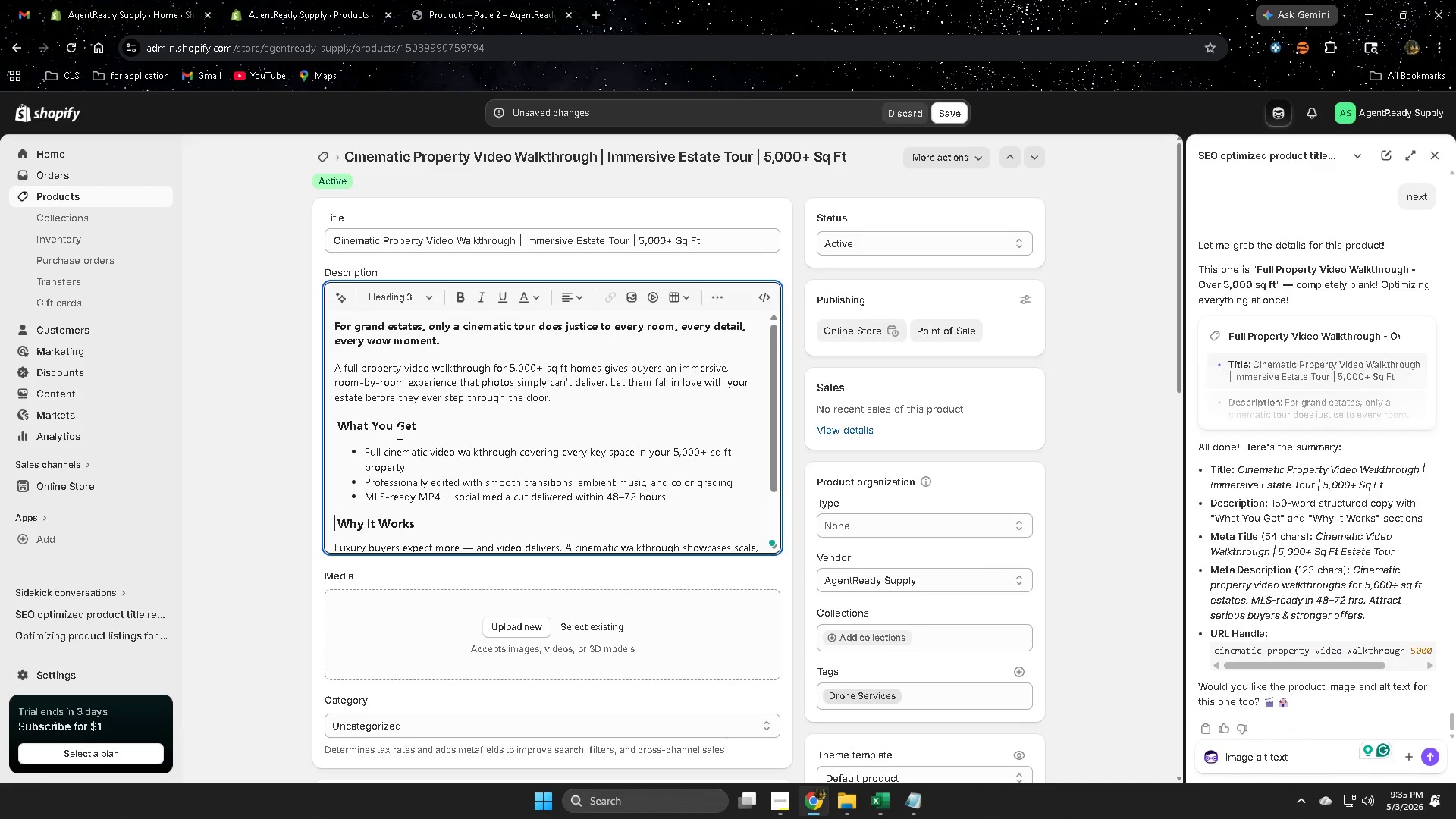 
left_click([405, 431])
 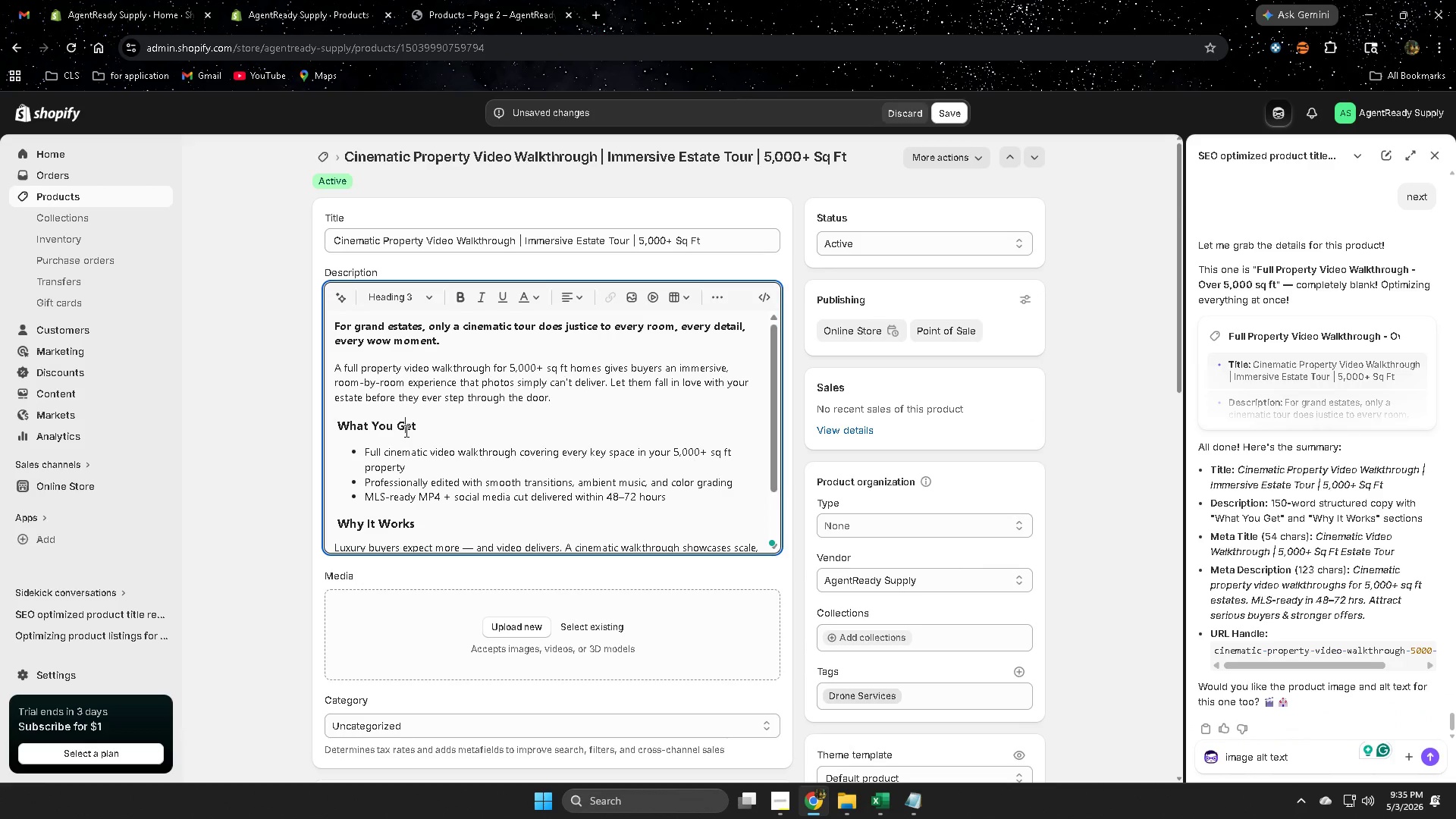 
left_click_drag(start_coordinate=[405, 431], to_coordinate=[350, 428])
 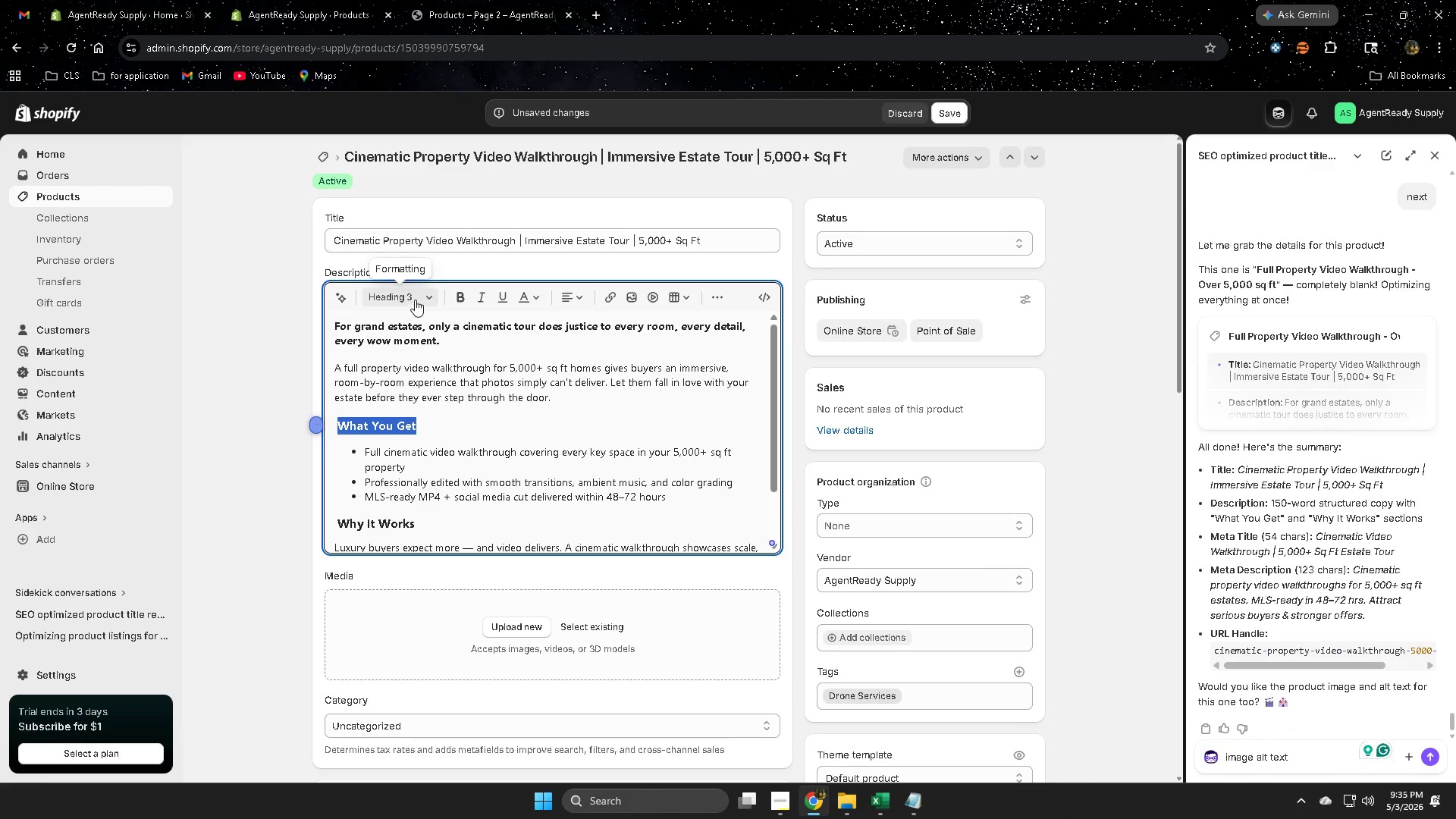 
left_click([423, 296])
 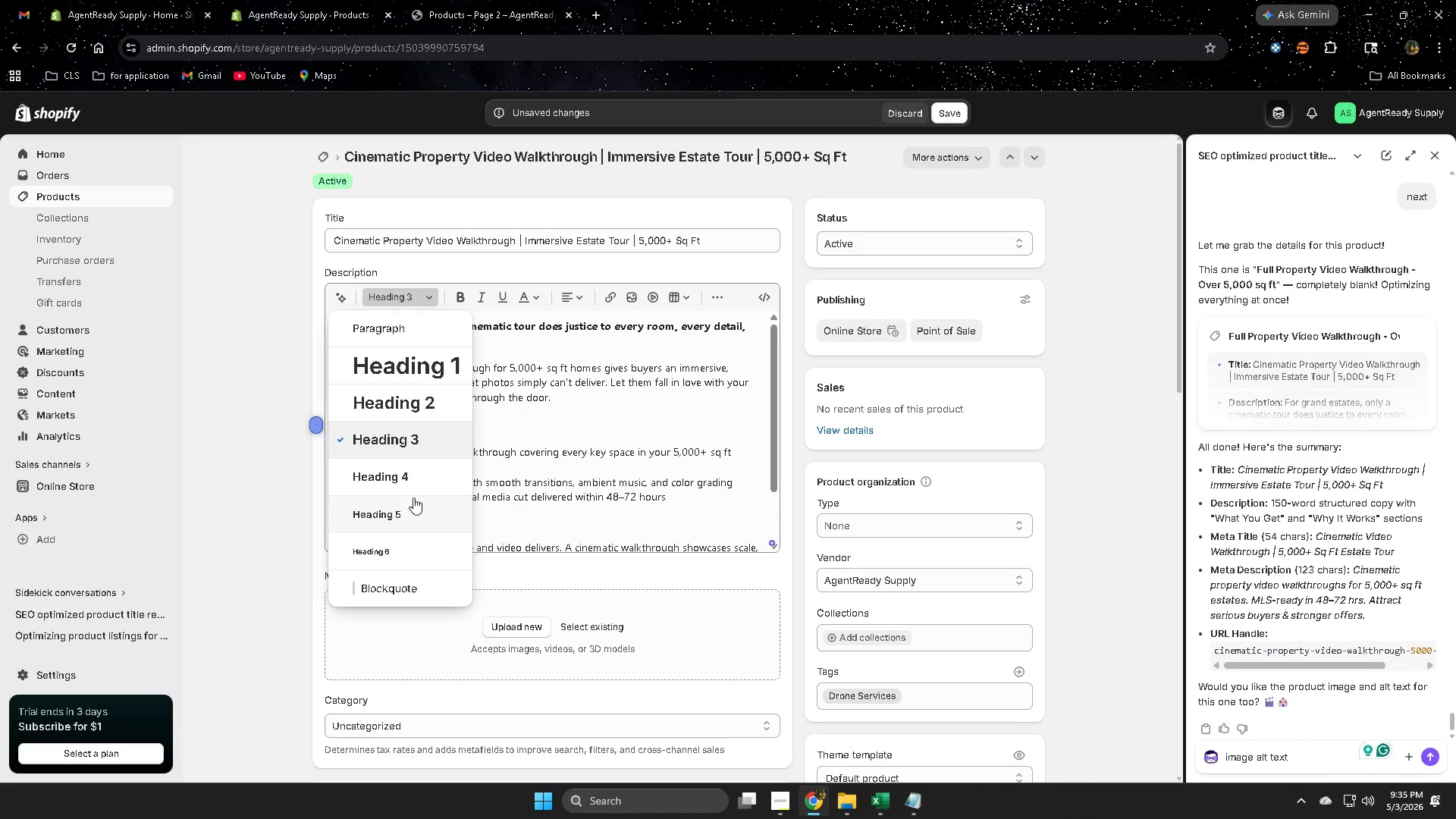 
left_click([410, 474])
 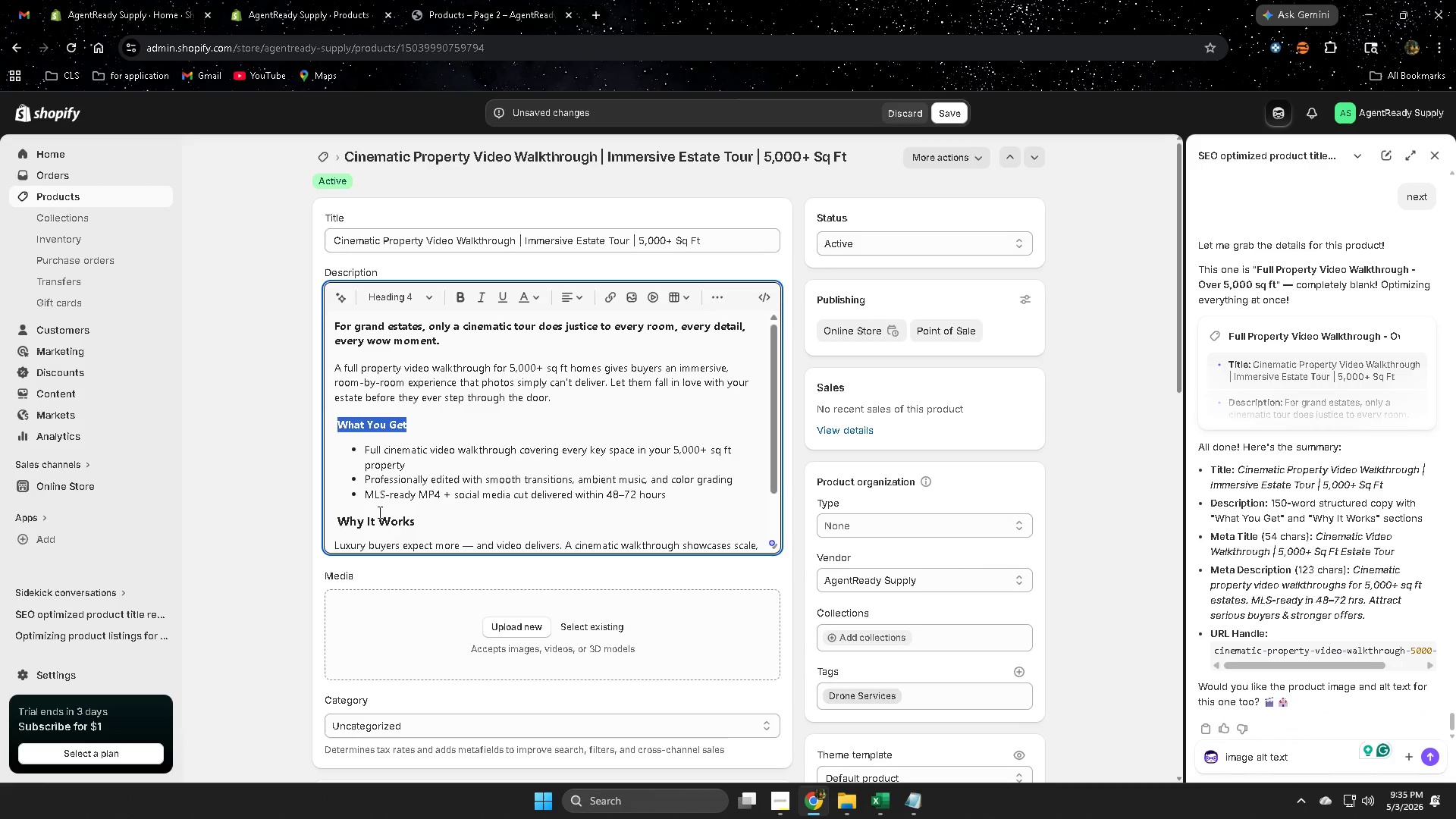 
left_click([414, 522])
 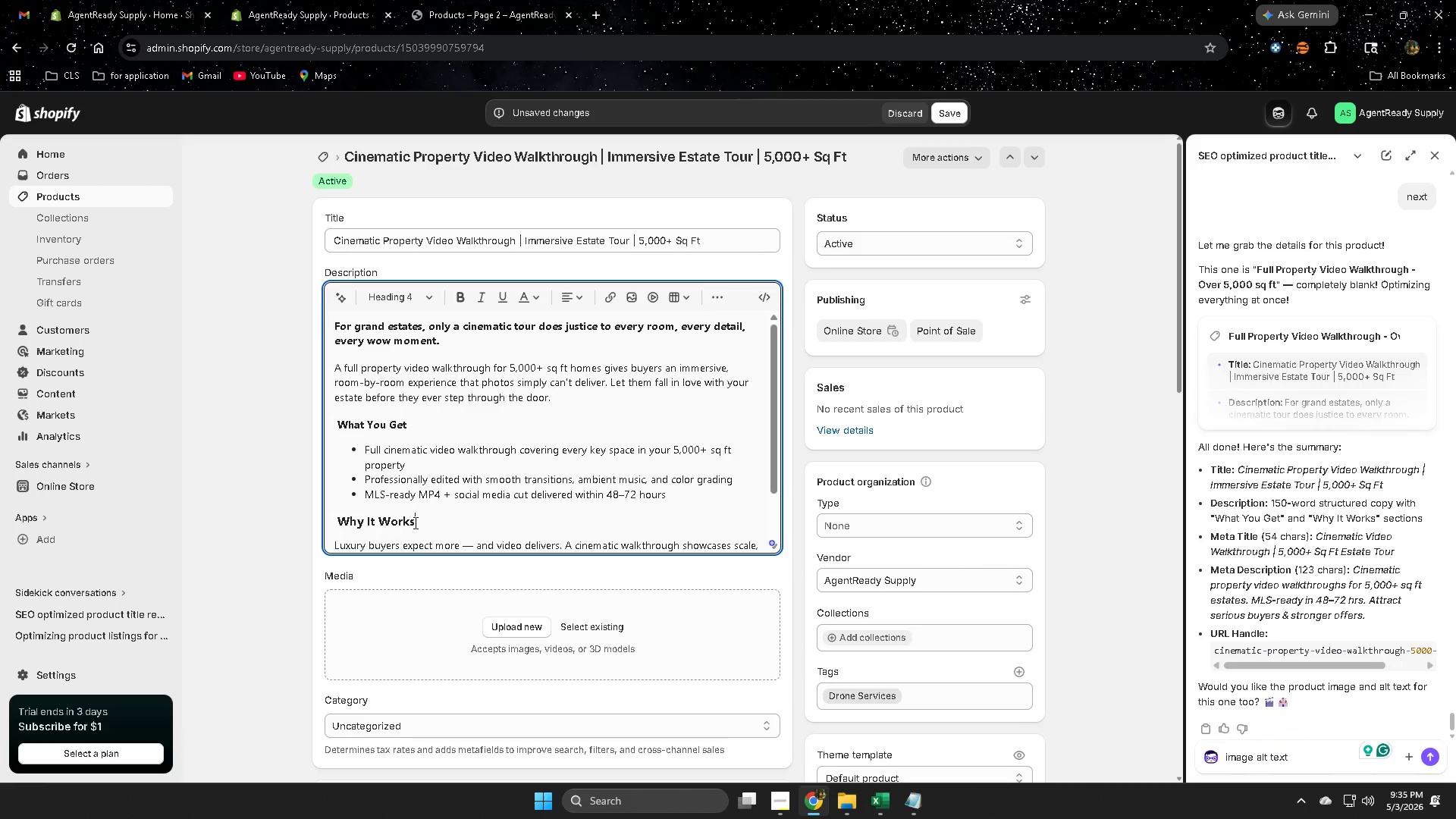 
left_click_drag(start_coordinate=[414, 522], to_coordinate=[344, 522])
 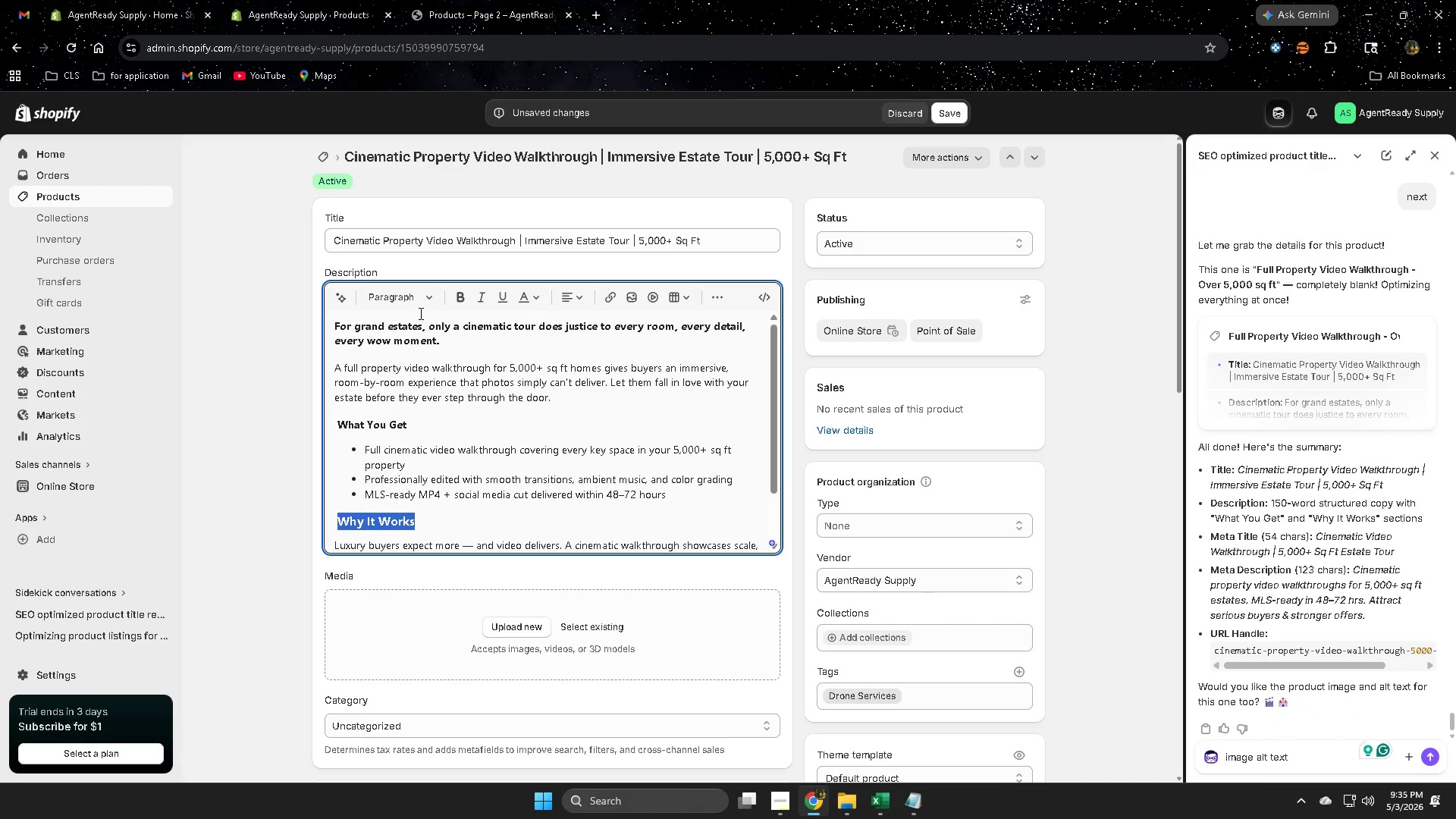 
left_click([428, 298])
 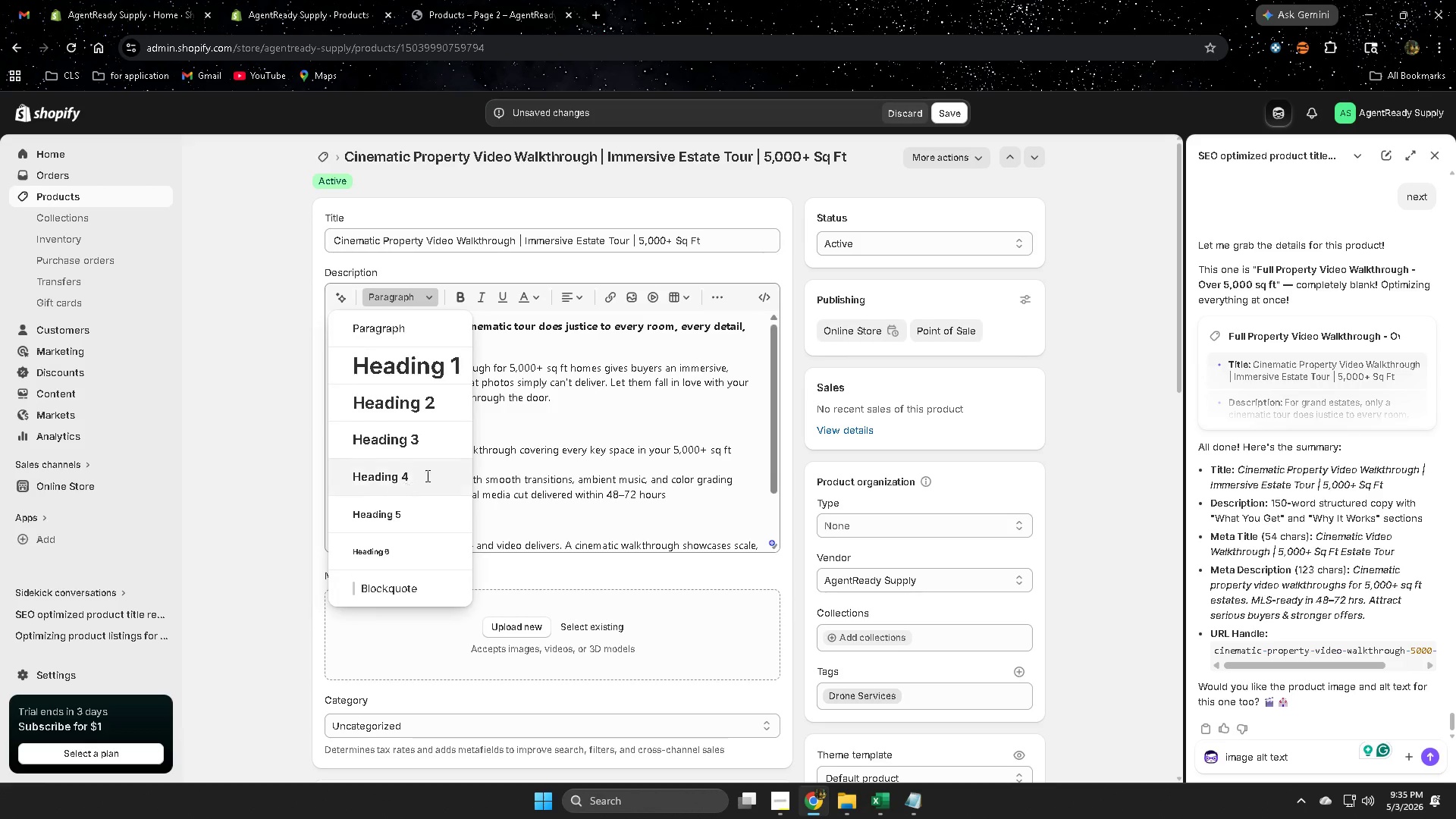 
scroll: coordinate [682, 505], scroll_direction: down, amount: 3.0
 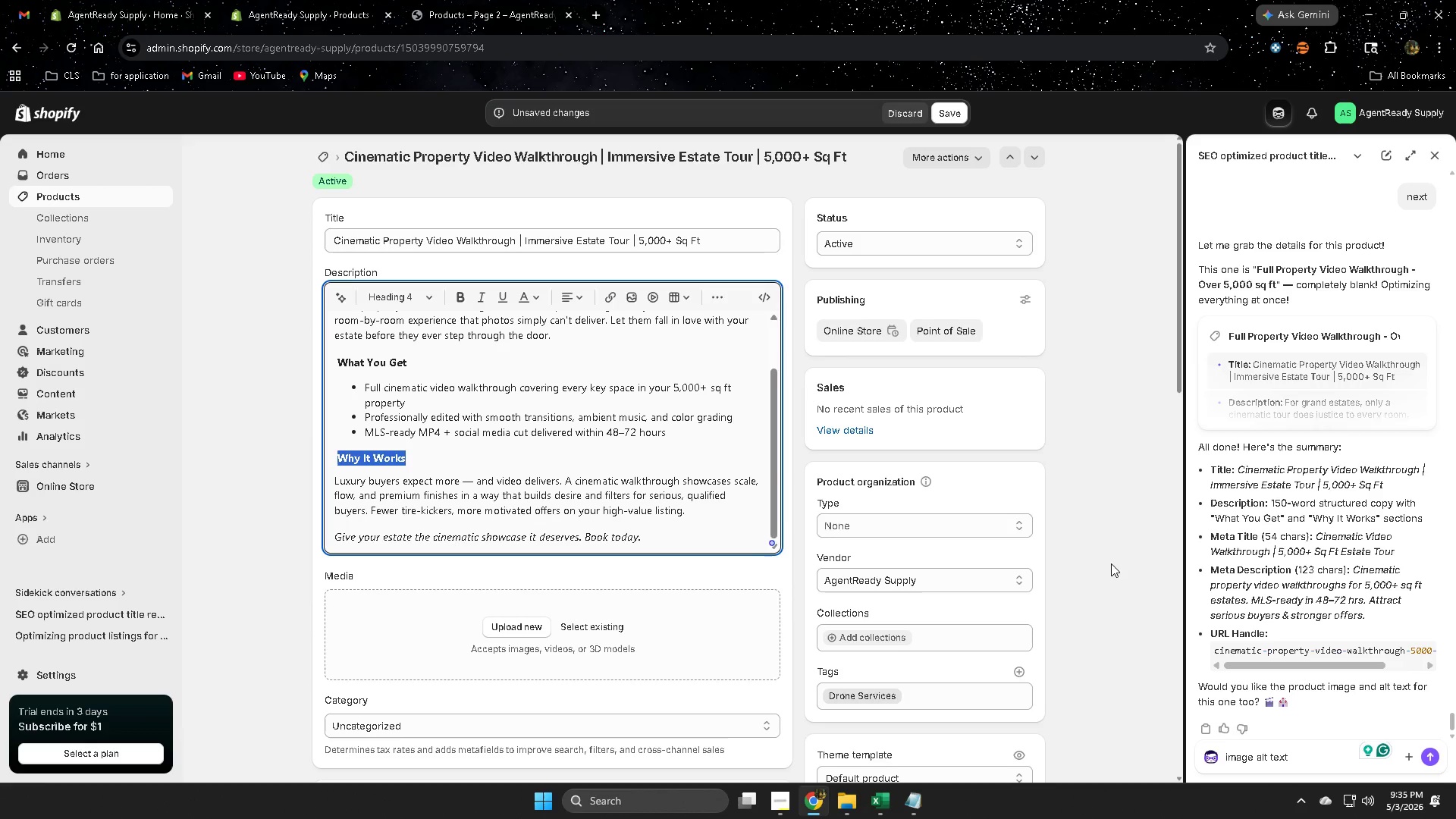 
left_click([1111, 563])
 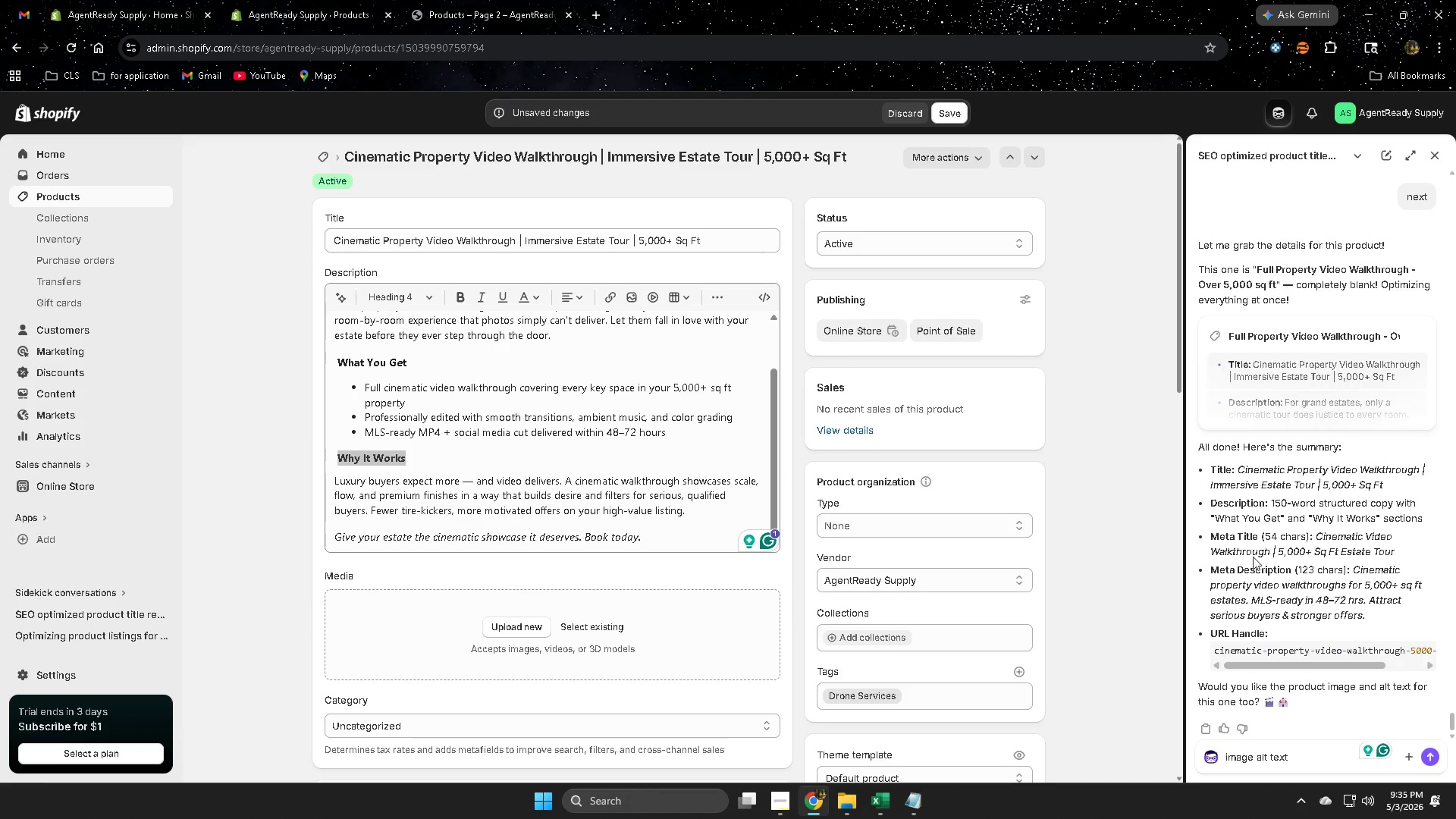 
scroll: coordinate [1286, 538], scroll_direction: down, amount: 4.0
 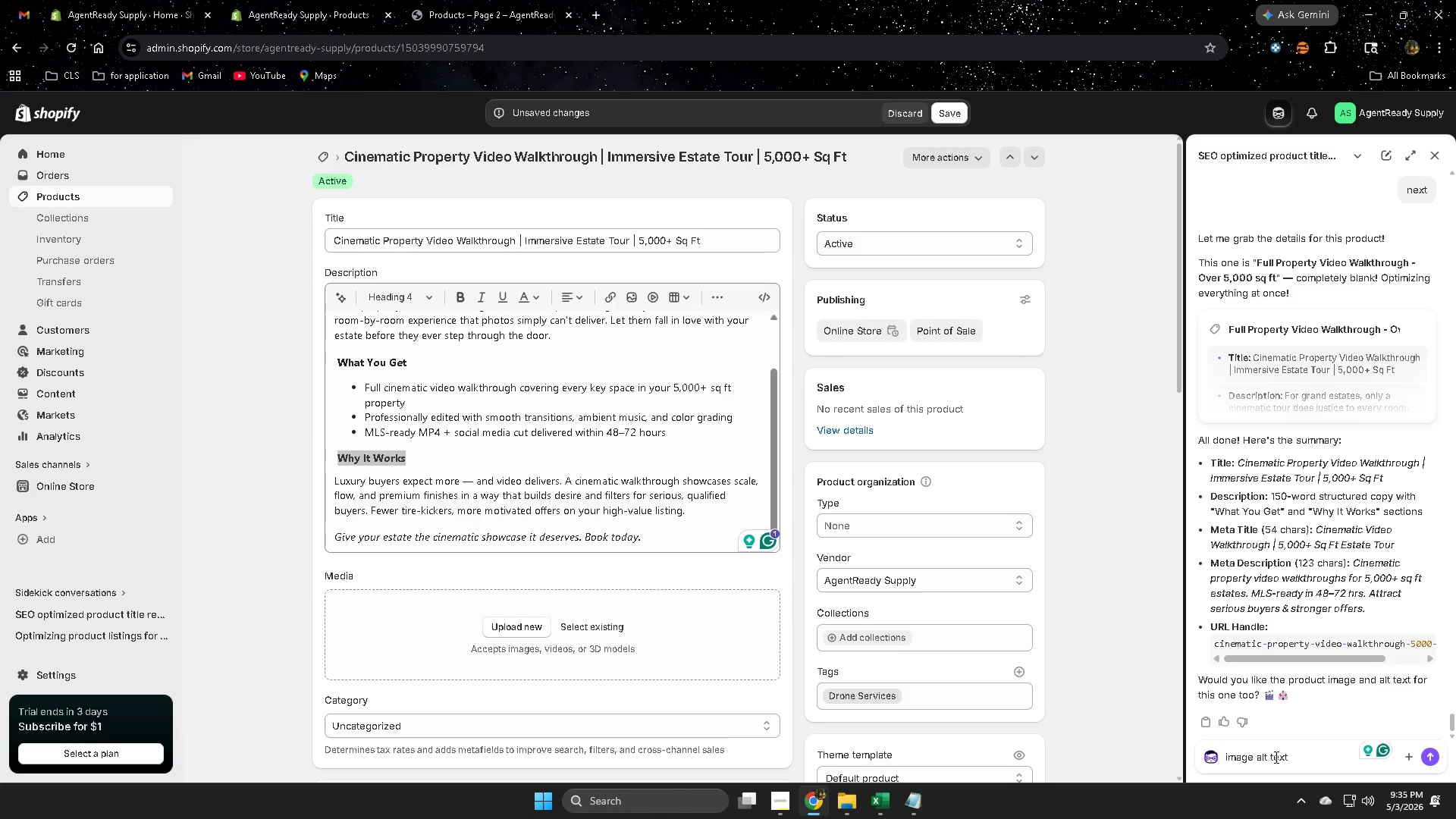 
left_click([1261, 755])
 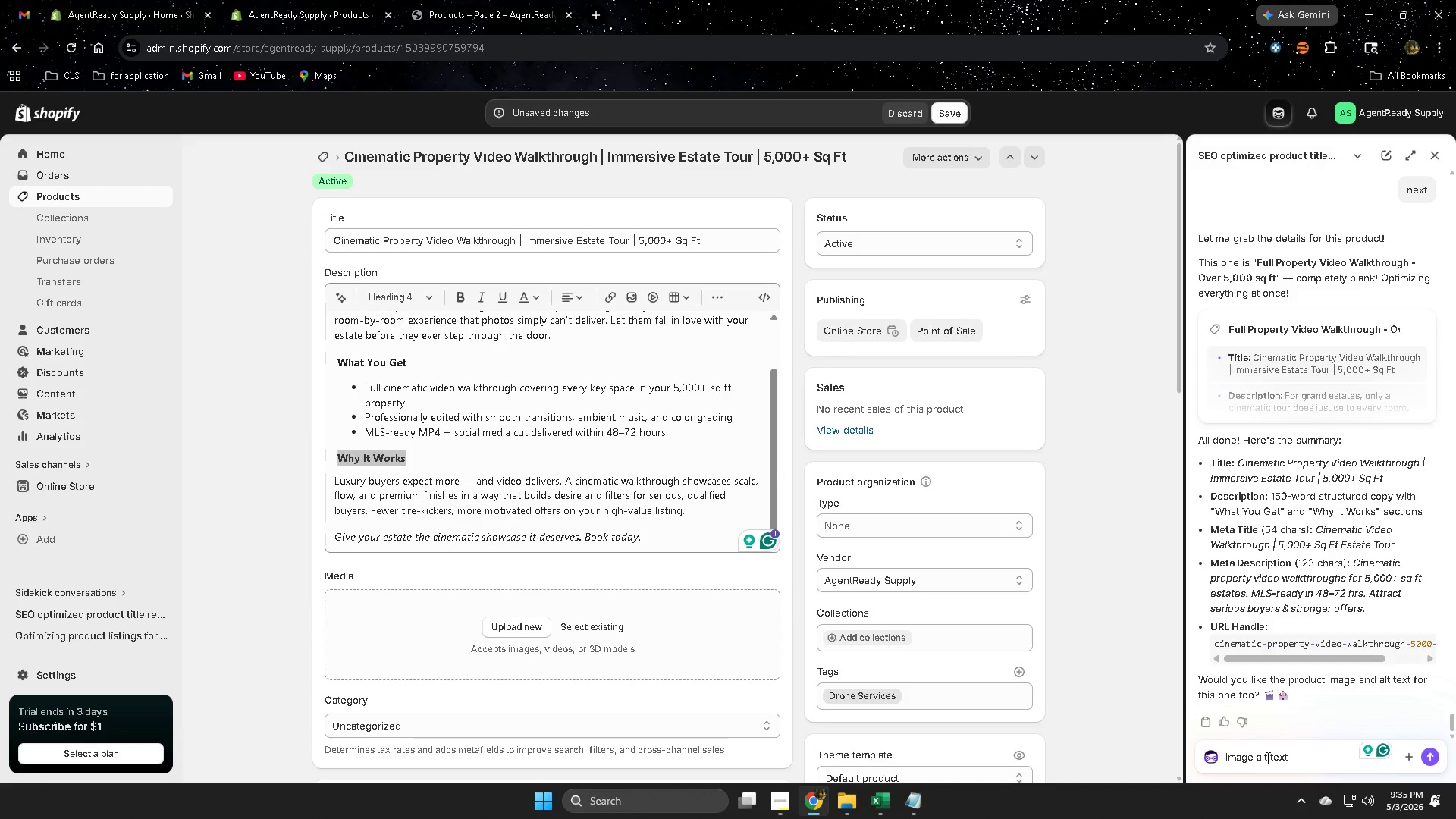 
type(yes)
 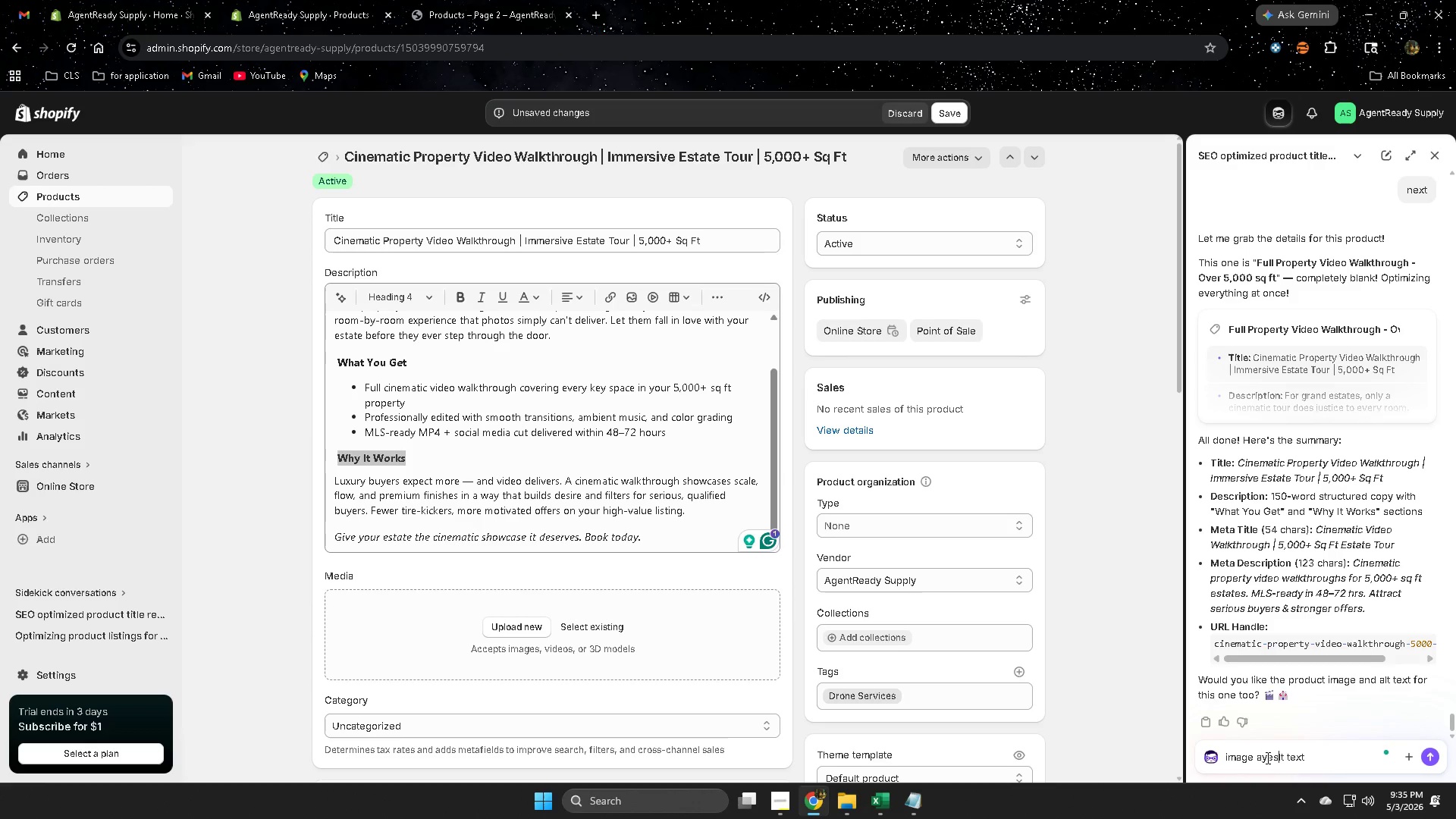 
key(Enter)
 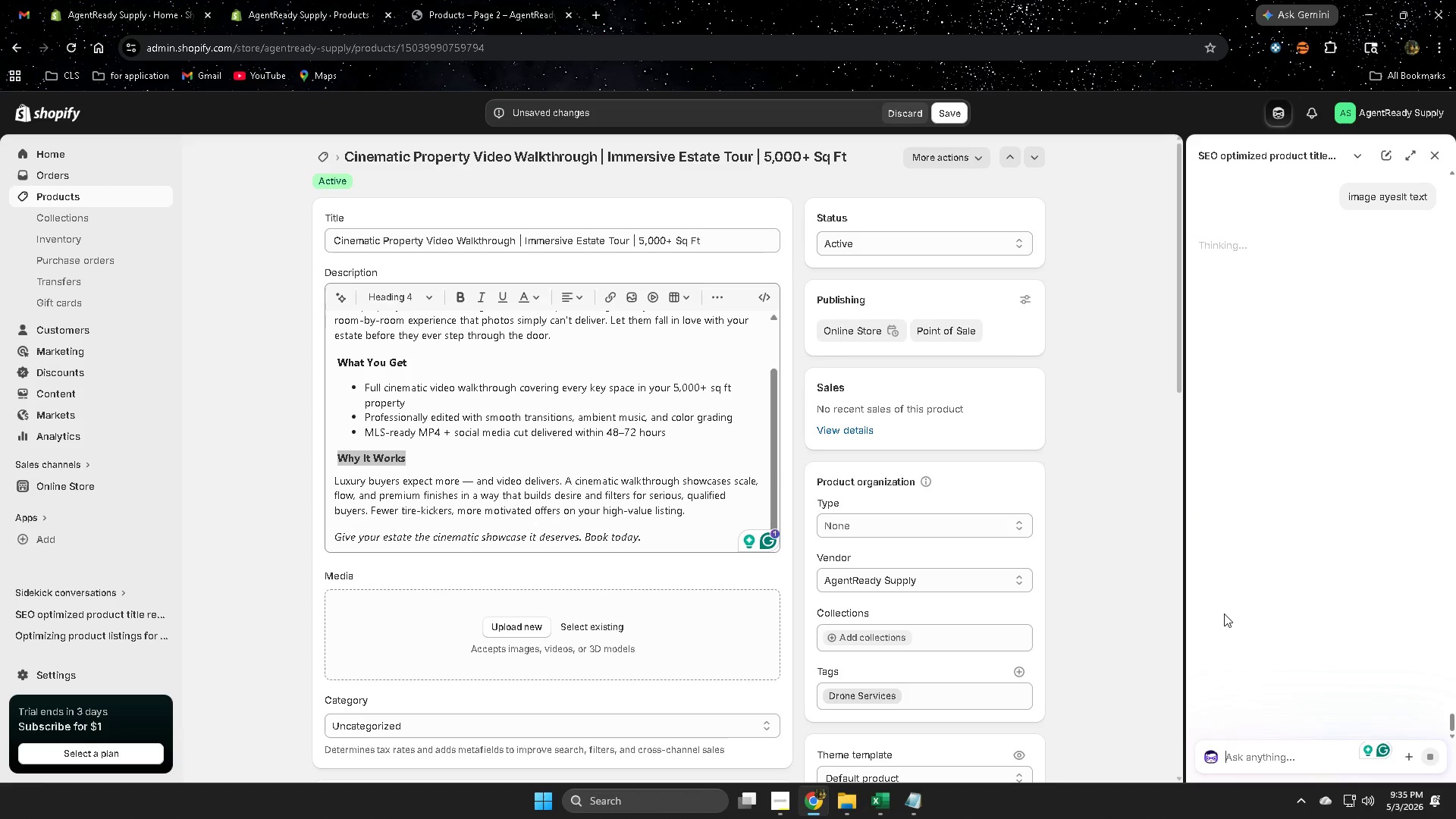 
scroll: coordinate [1015, 580], scroll_direction: down, amount: 5.0
 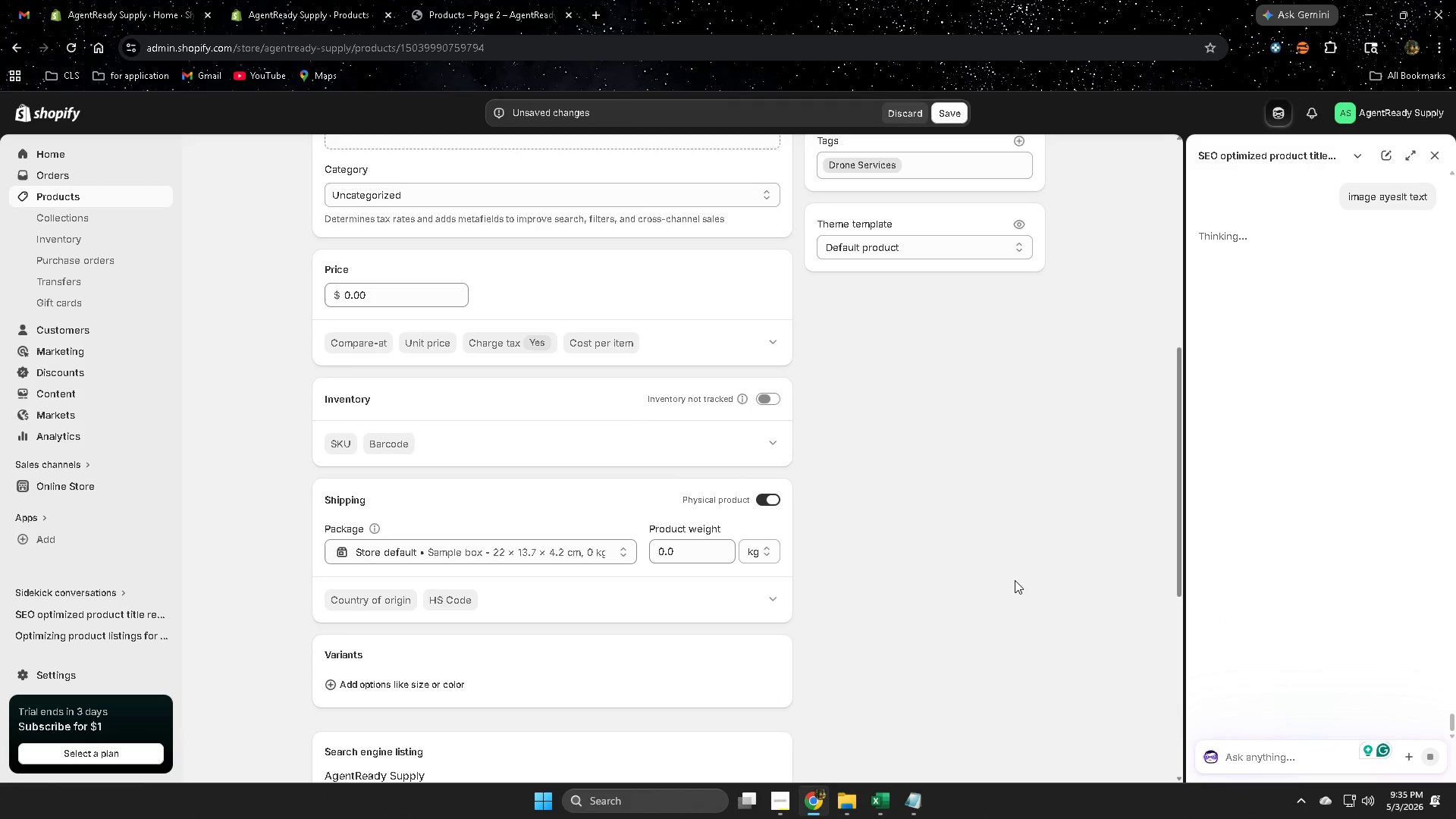 
scroll: coordinate [576, 474], scroll_direction: up, amount: 11.0
 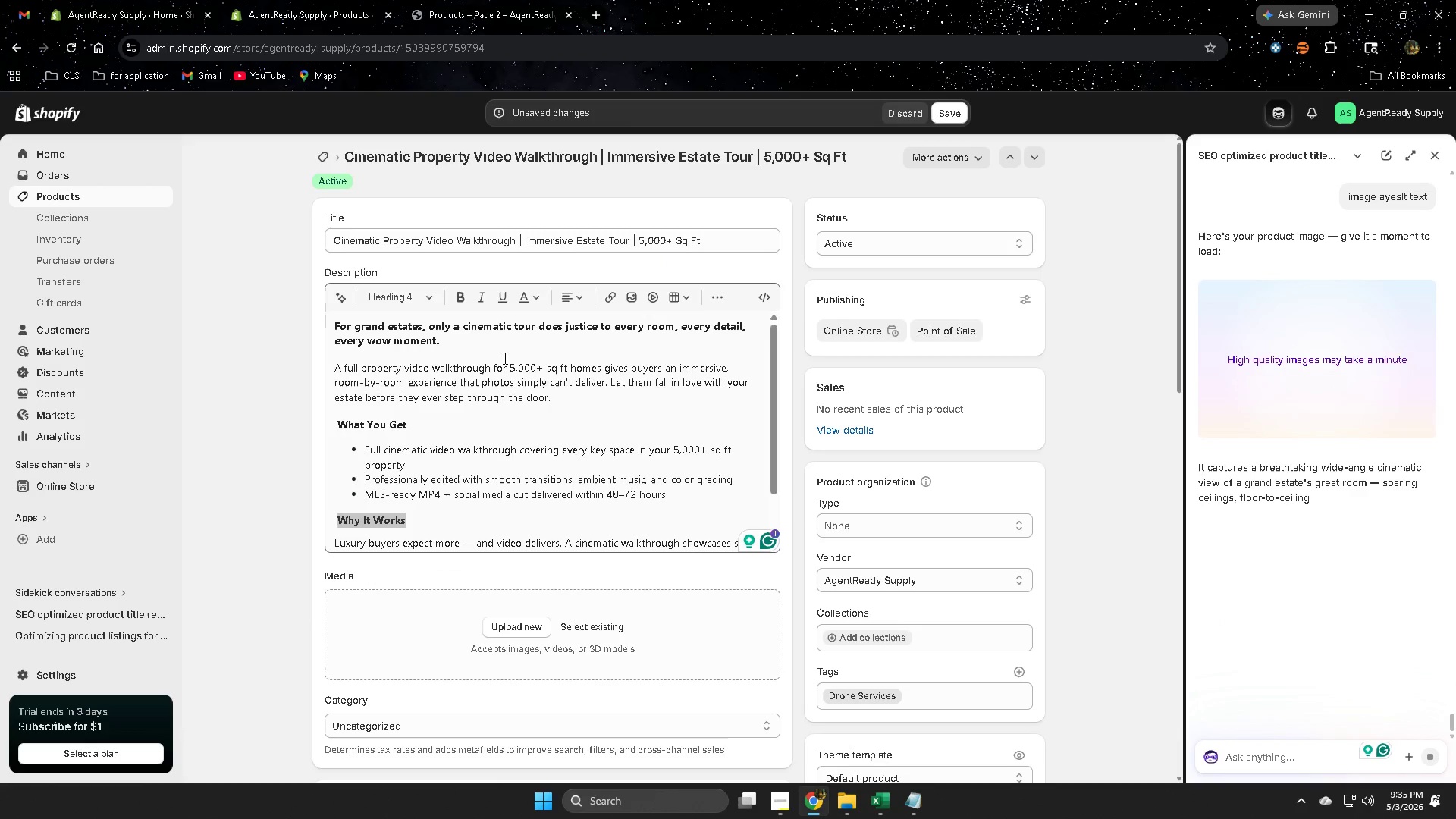 
scroll: coordinate [271, 579], scroll_direction: down, amount: 3.0
 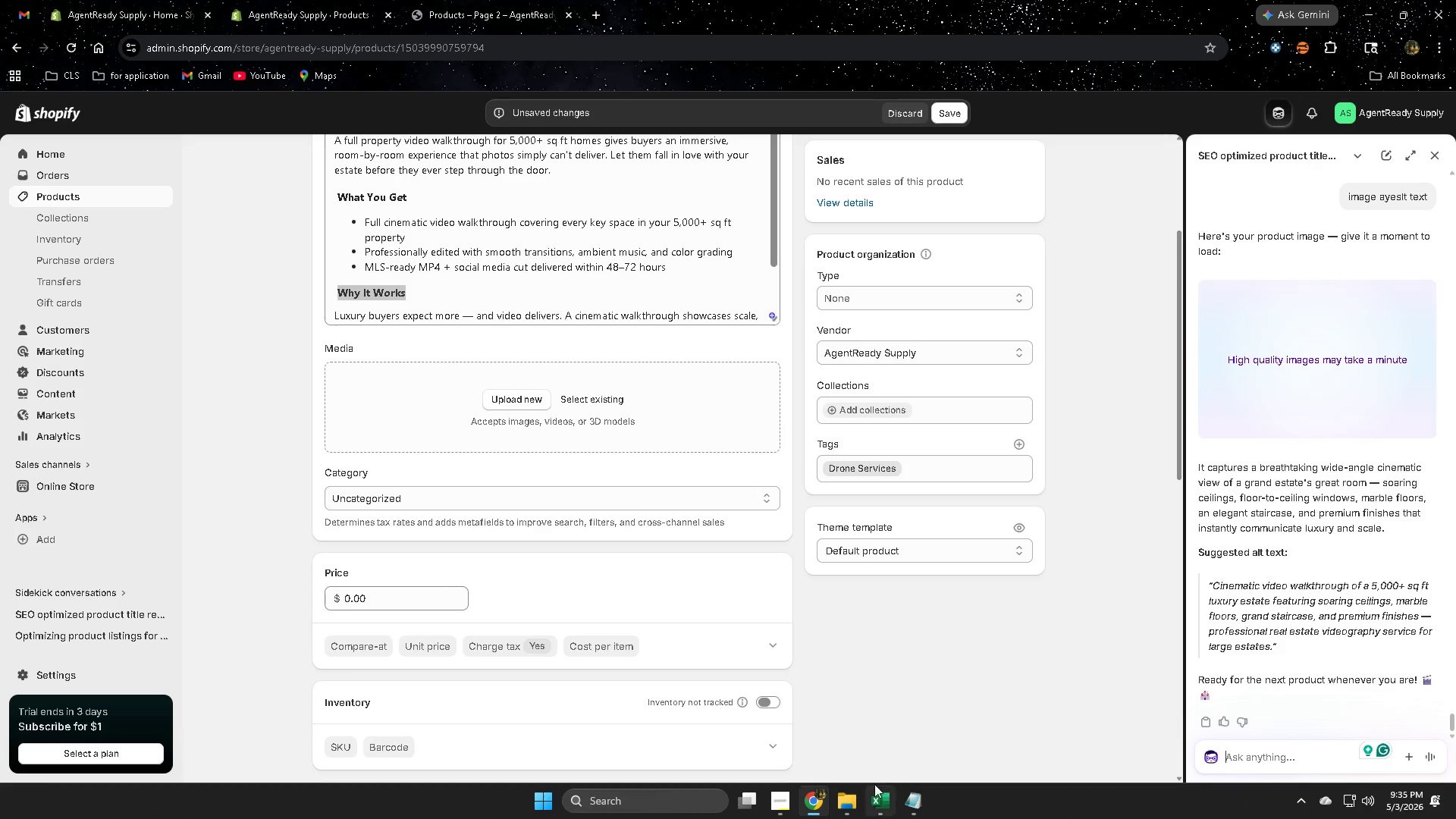 
left_click([873, 794])
 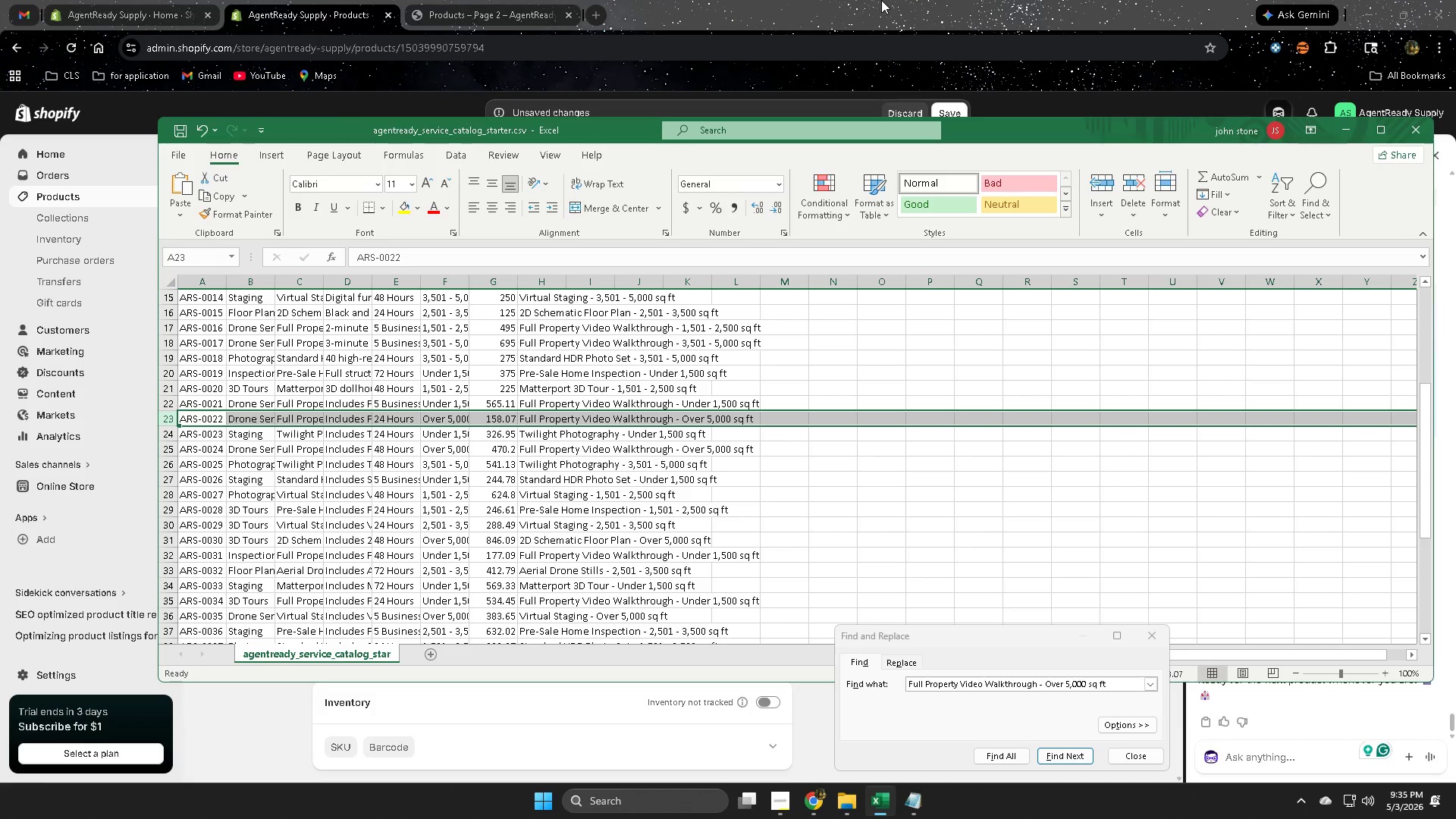 
left_click([881, 0])
 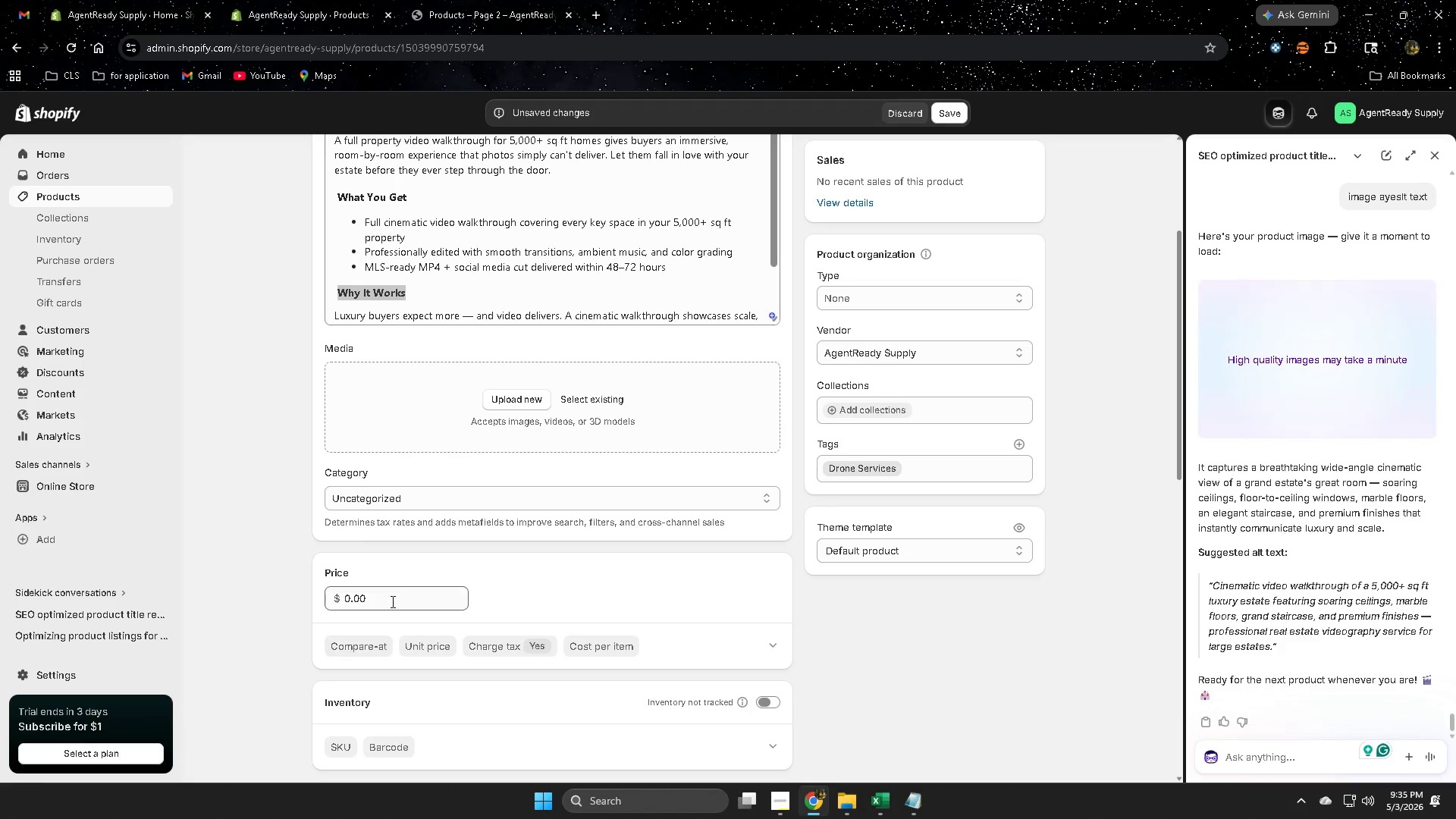 
double_click([394, 596])
 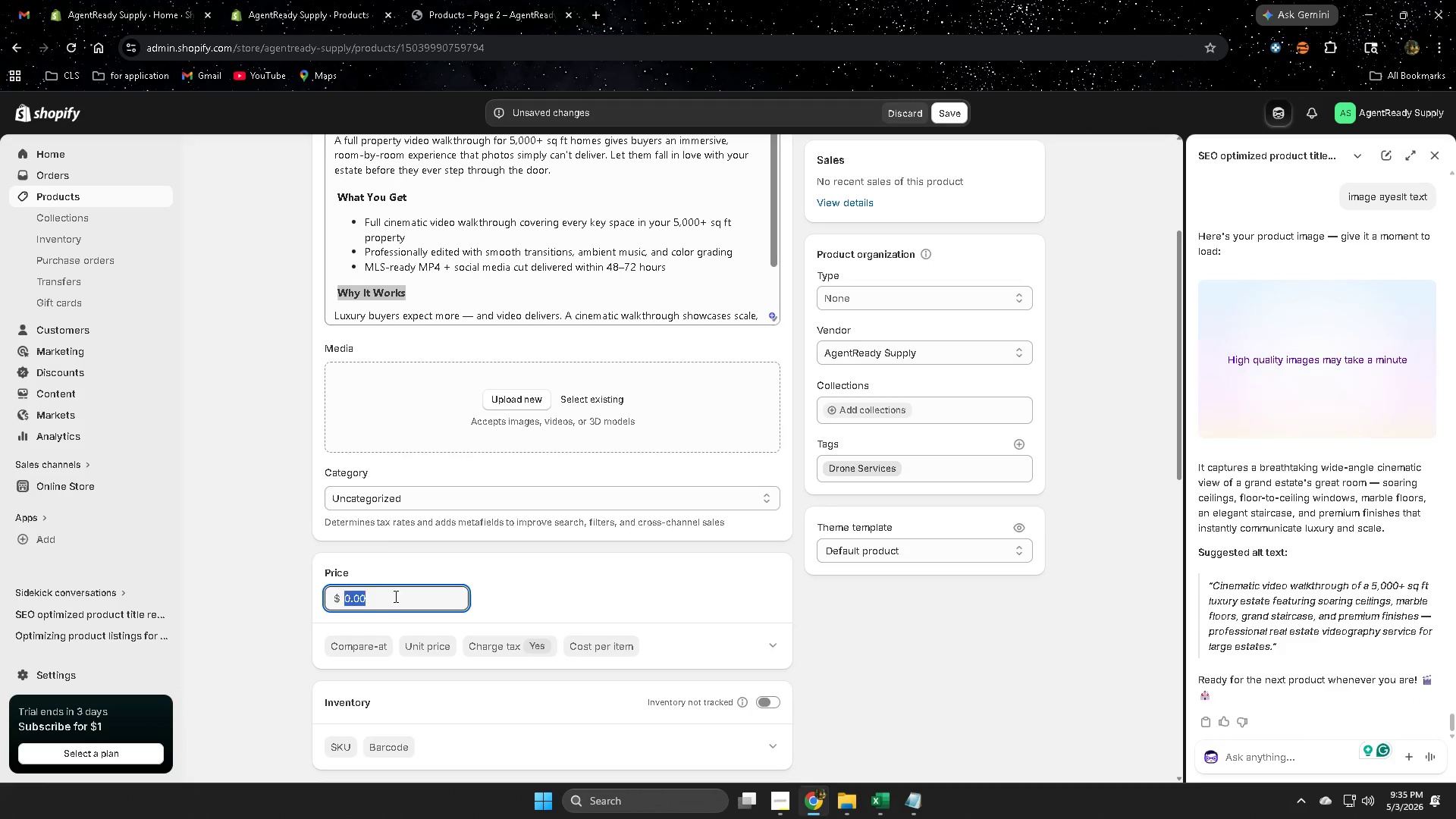 
triple_click([394, 596])
 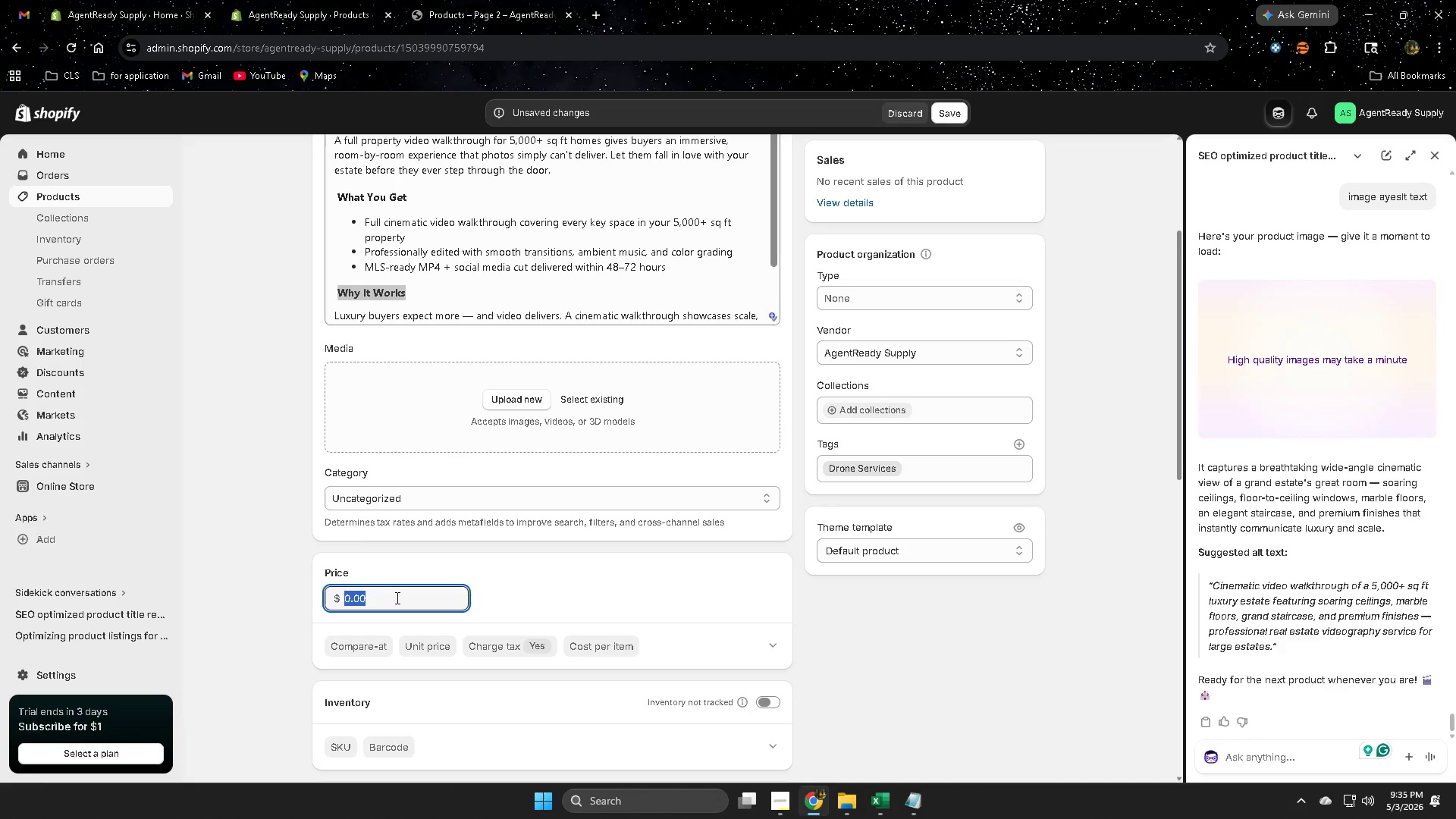 
key(Numpad1)
 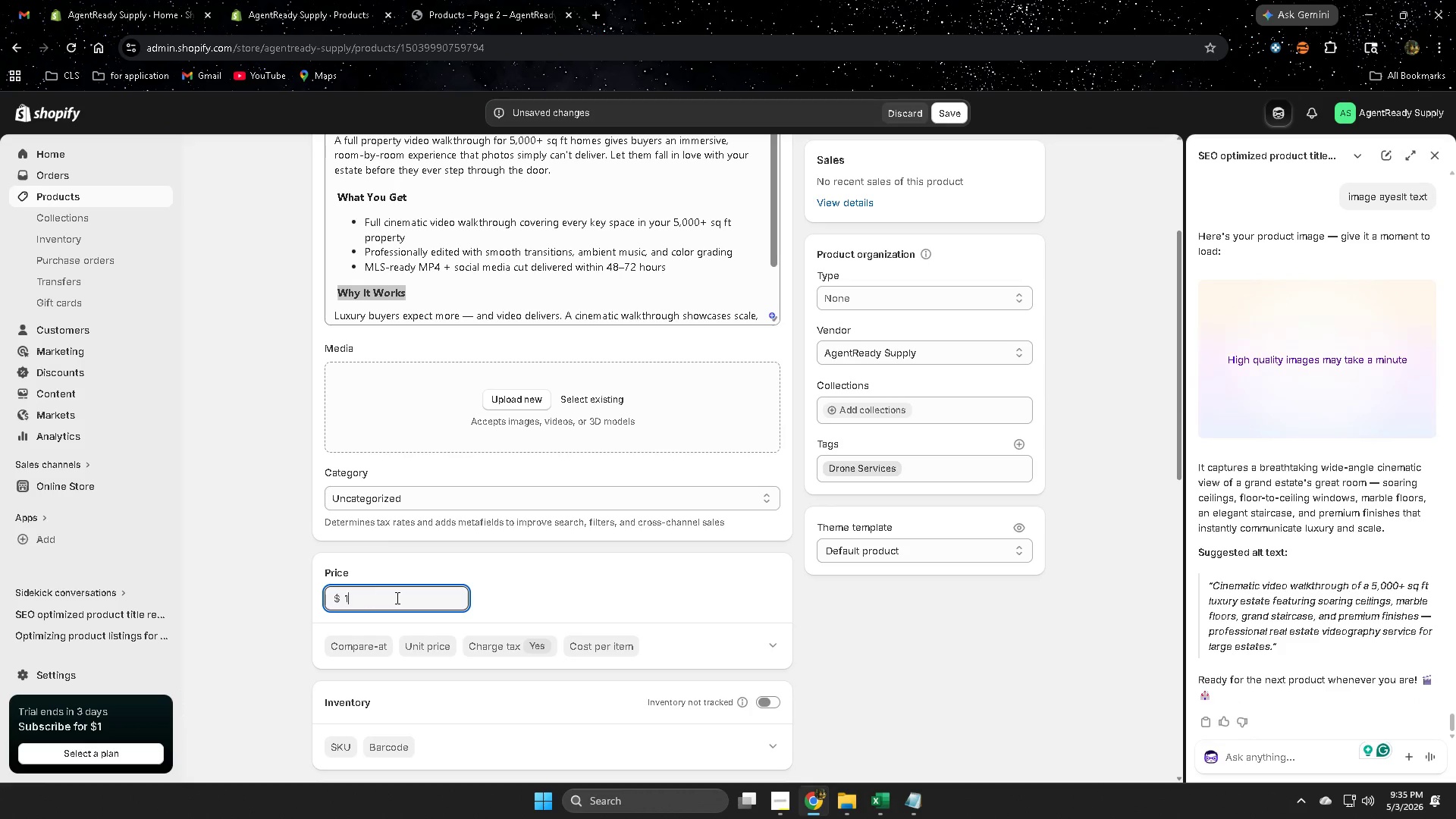 
key(Numpad5)
 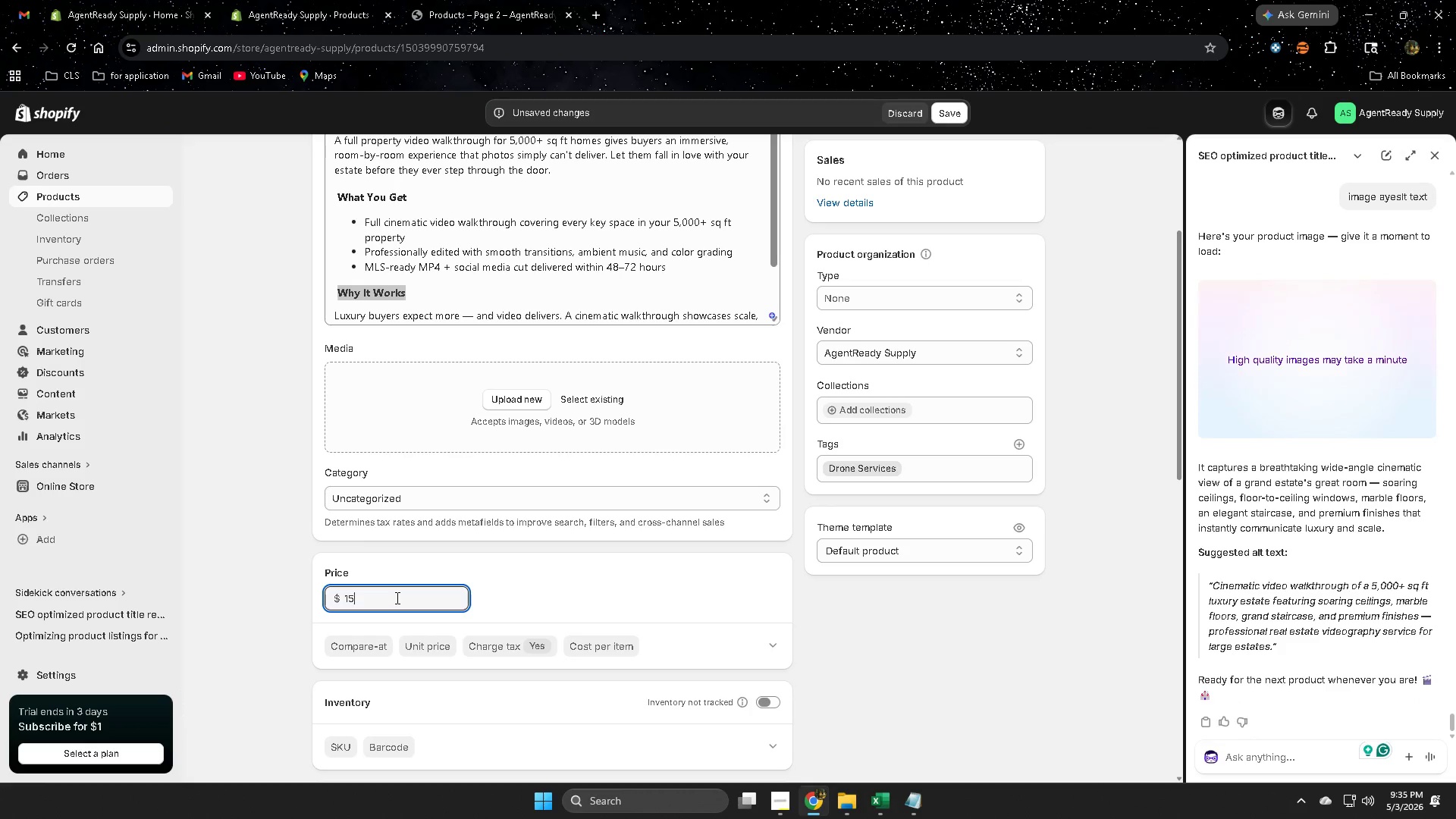 
key(Numpad8)
 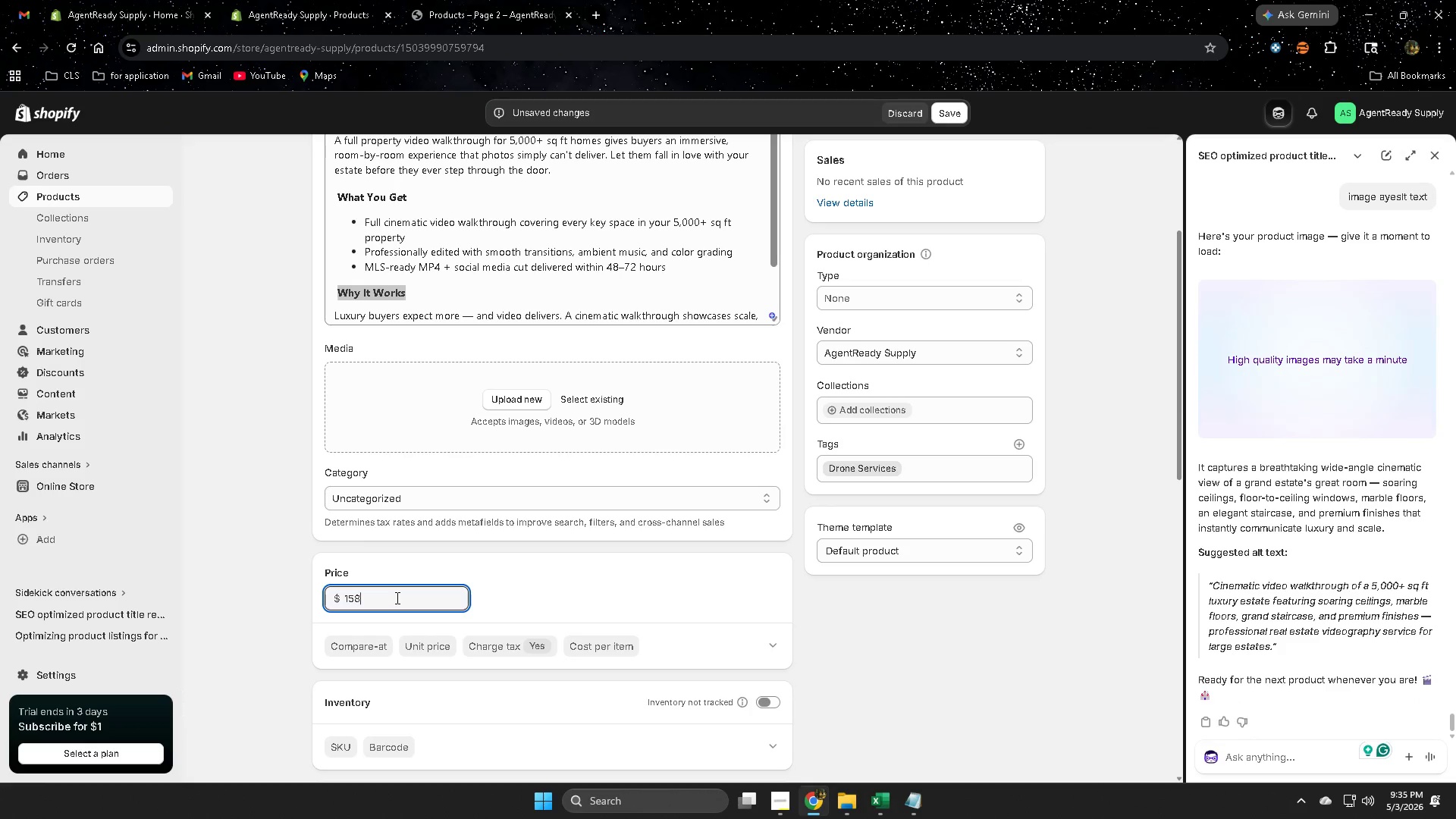 
key(NumpadDecimal)
 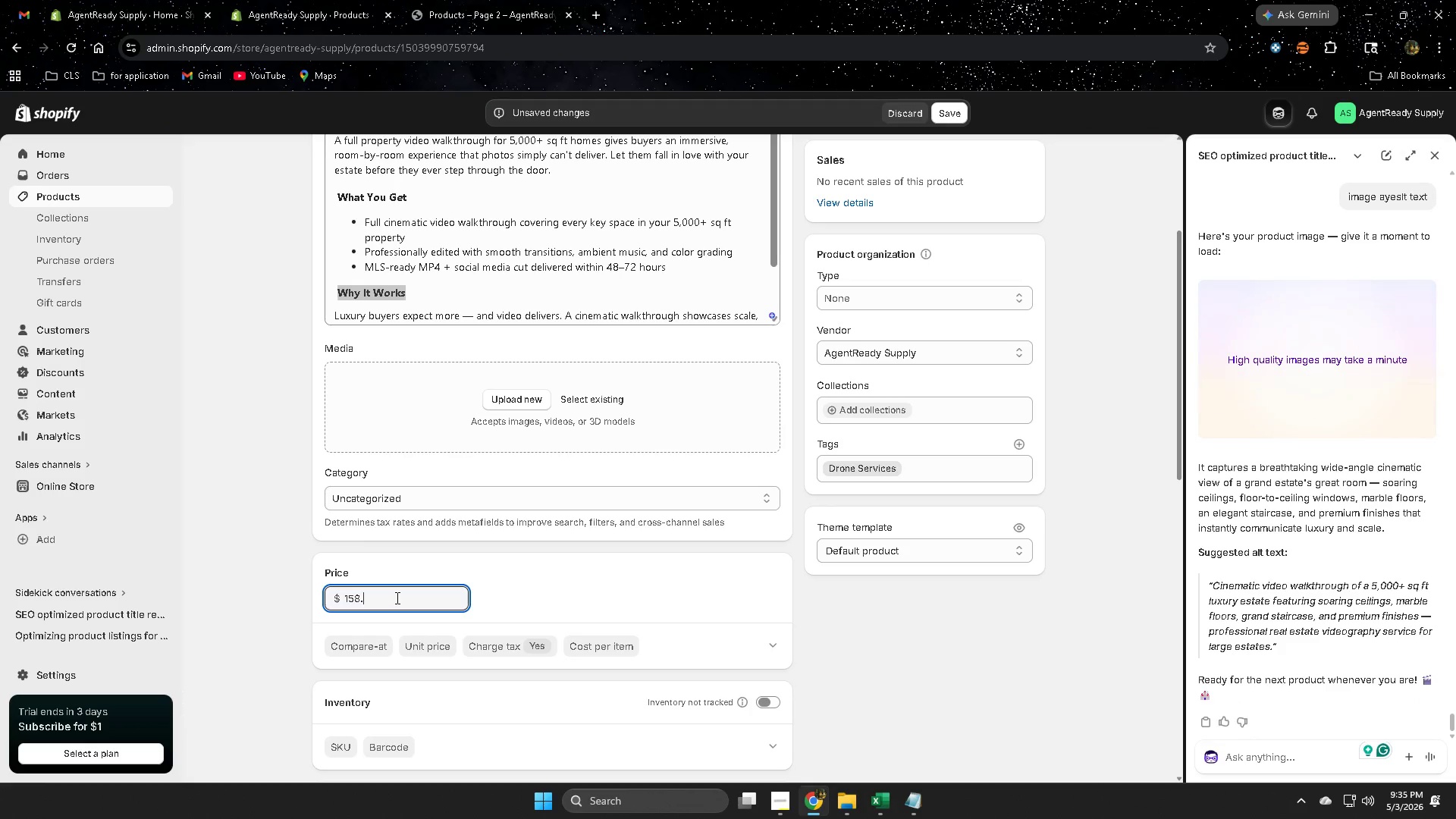 
key(Numpad0)
 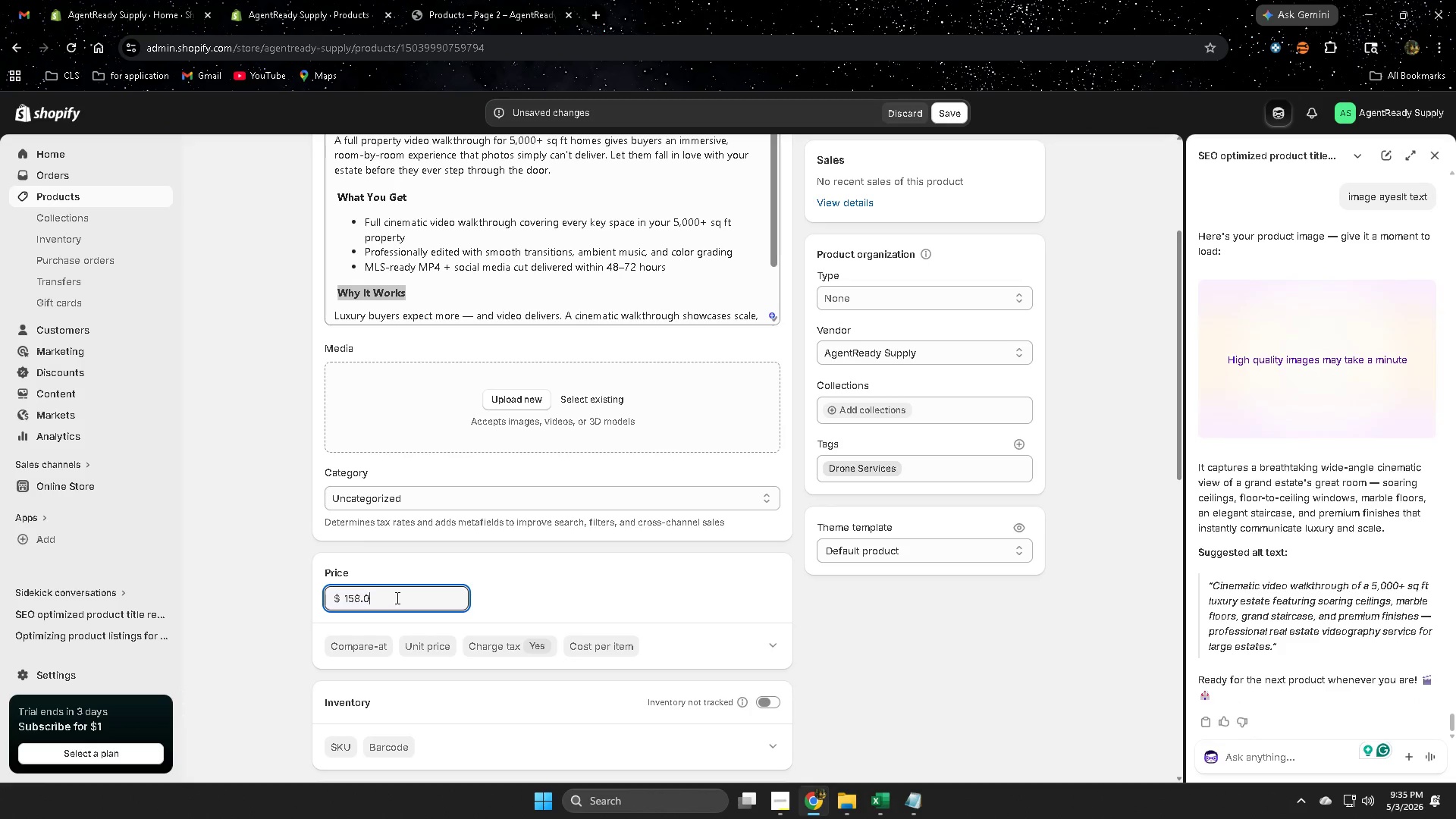 
key(Numpad7)
 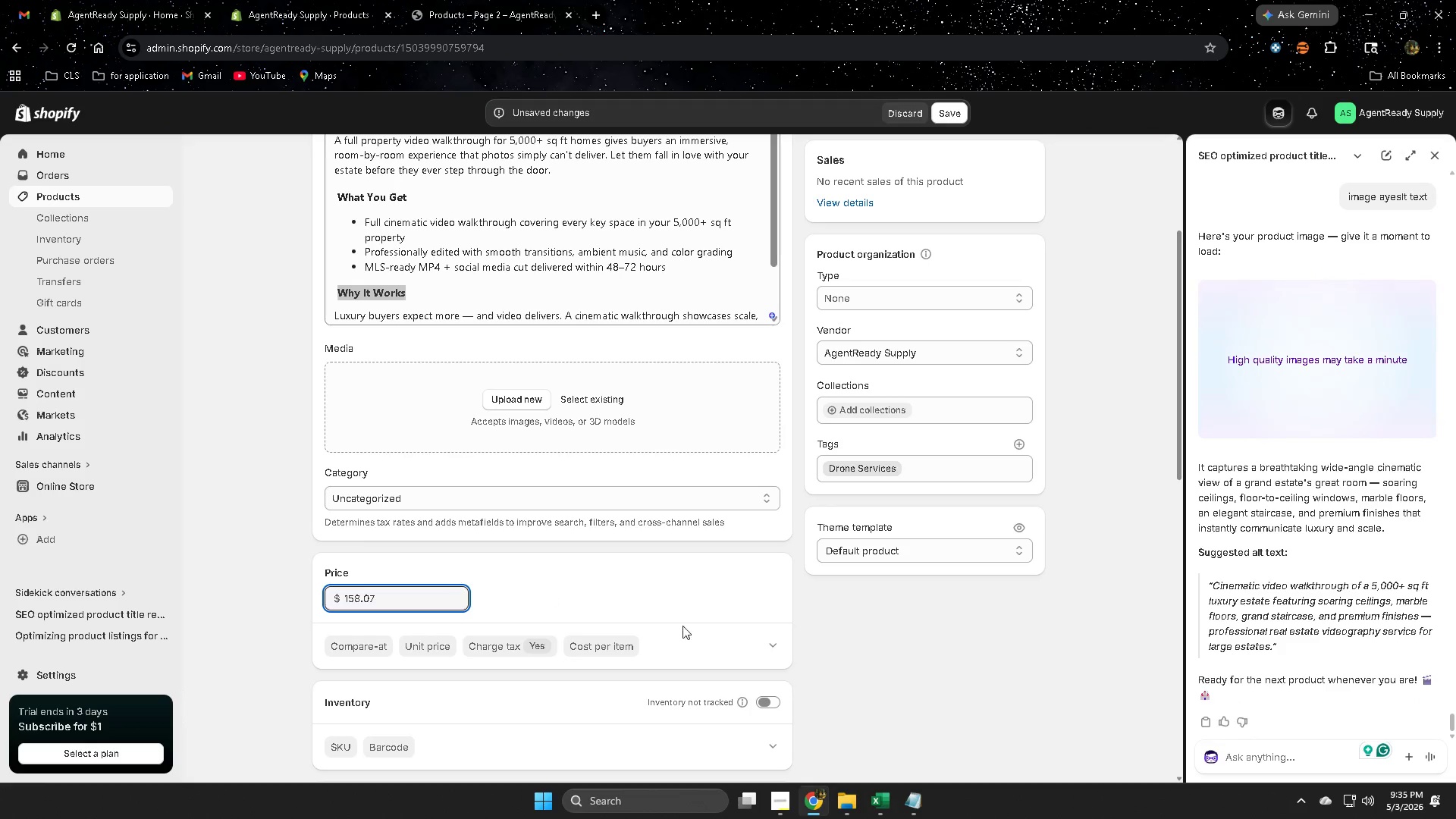 
left_click([918, 651])
 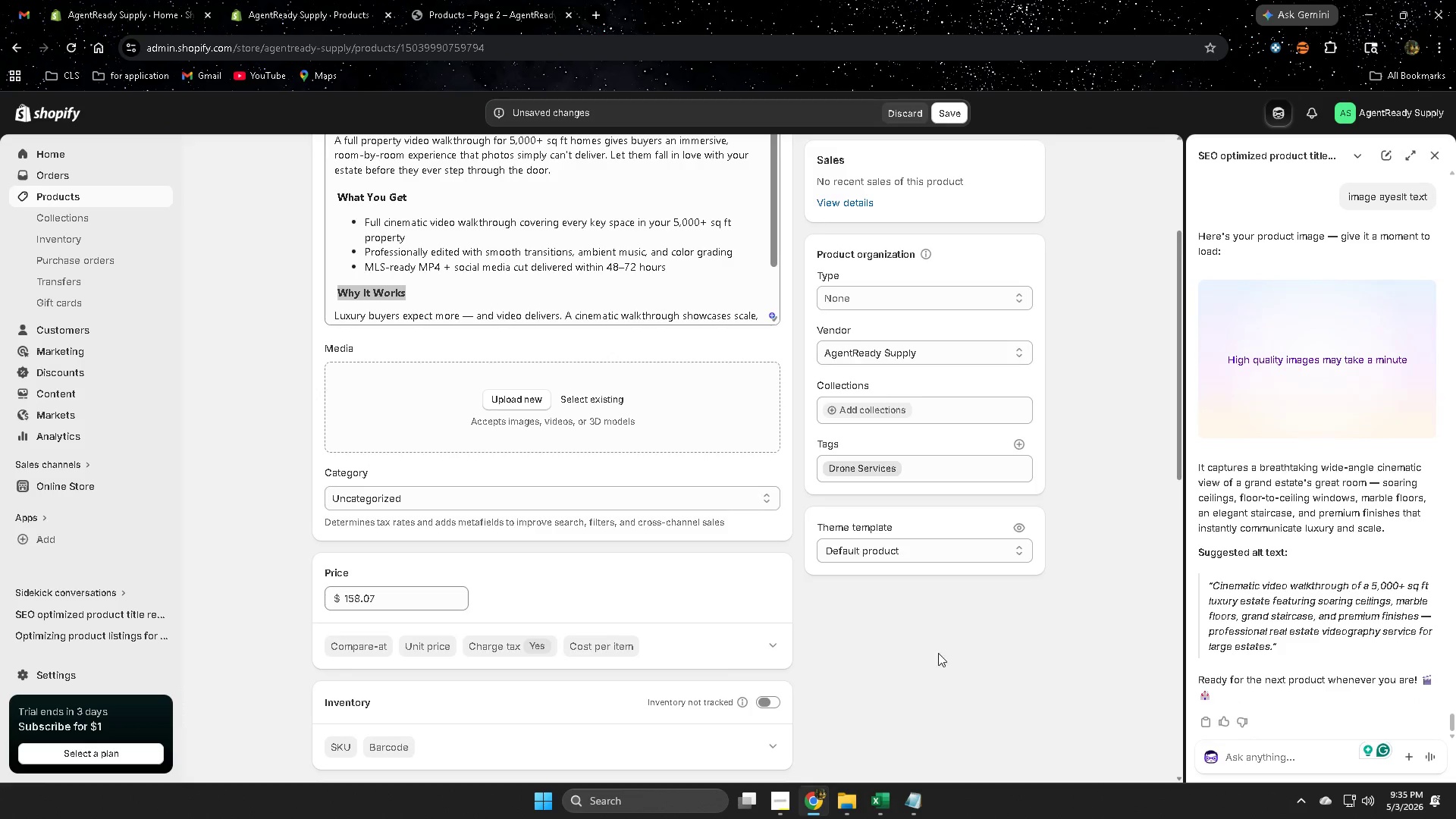 
scroll: coordinate [940, 650], scroll_direction: down, amount: 10.0
 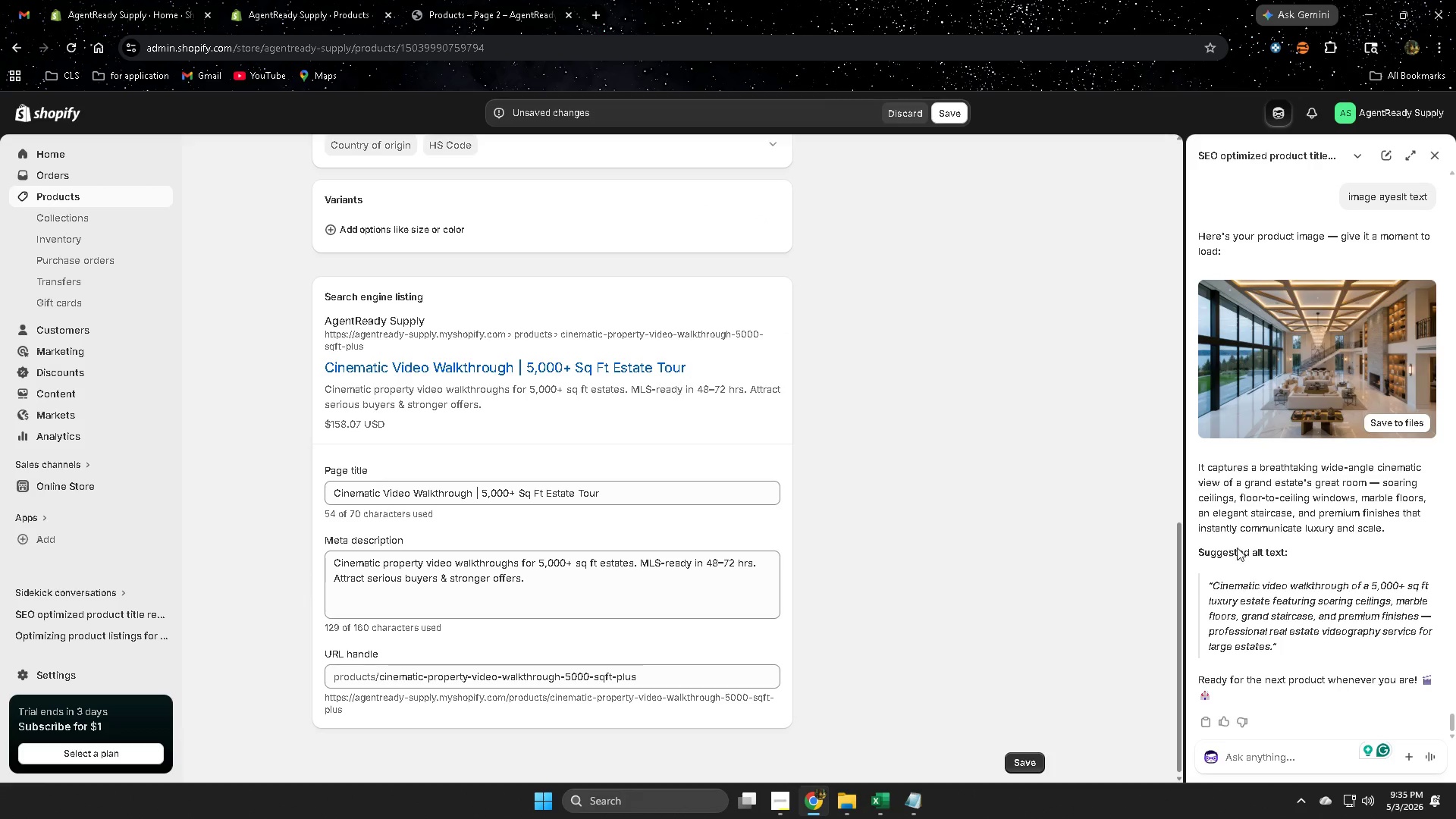 
left_click([1385, 425])
 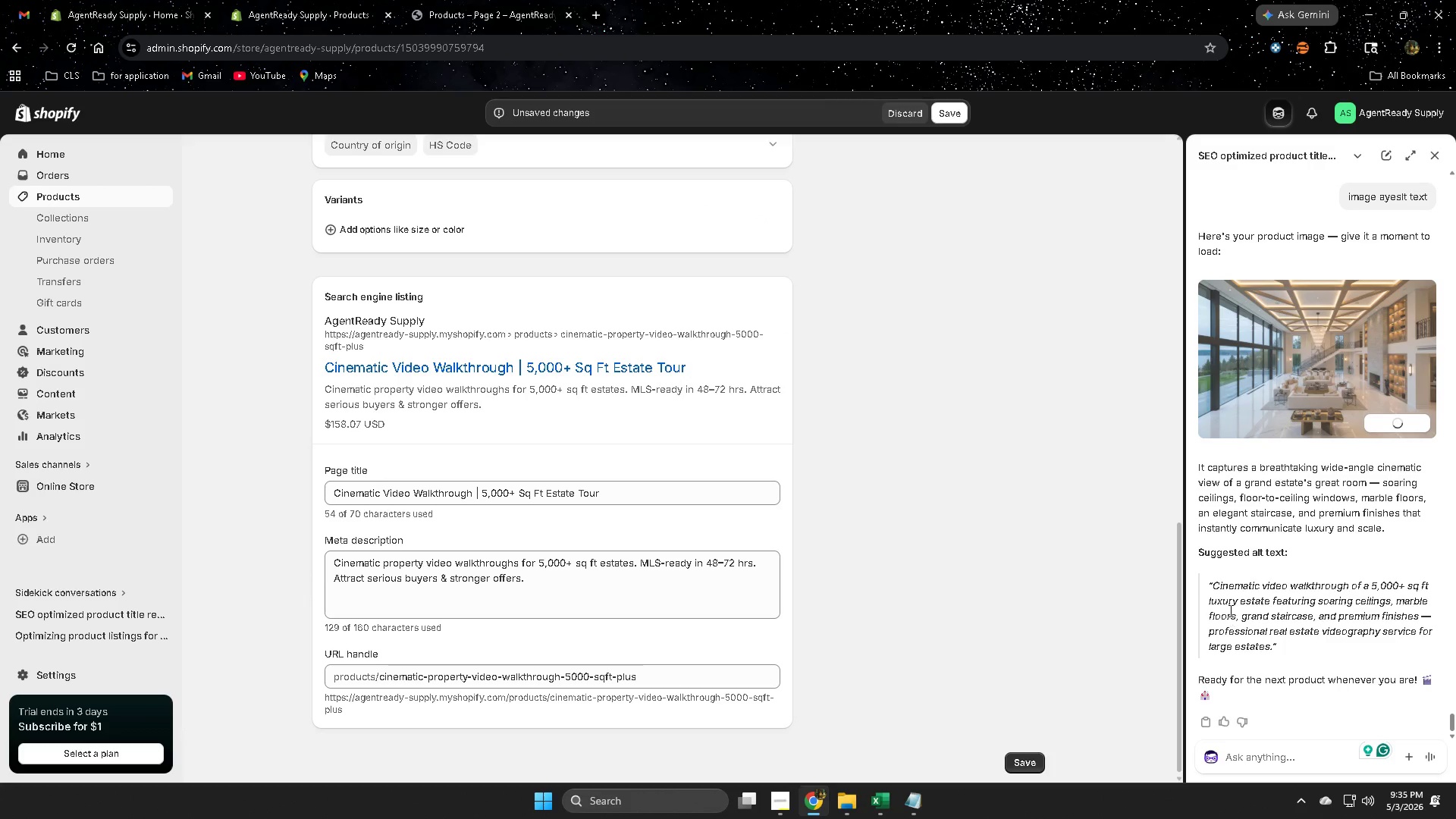 
left_click_drag(start_coordinate=[1228, 590], to_coordinate=[1250, 647])
 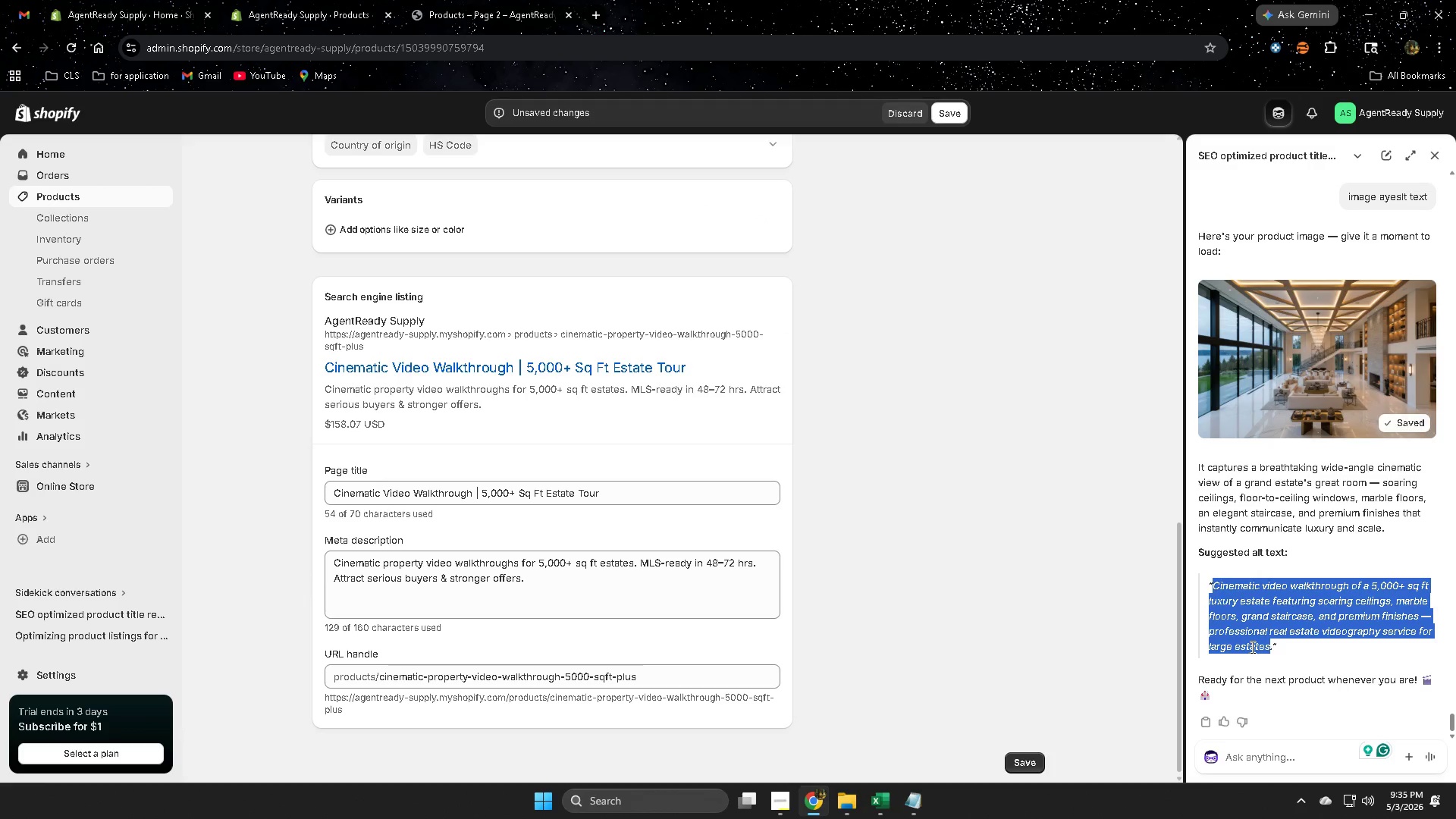 
key(Control+ControlLeft)
 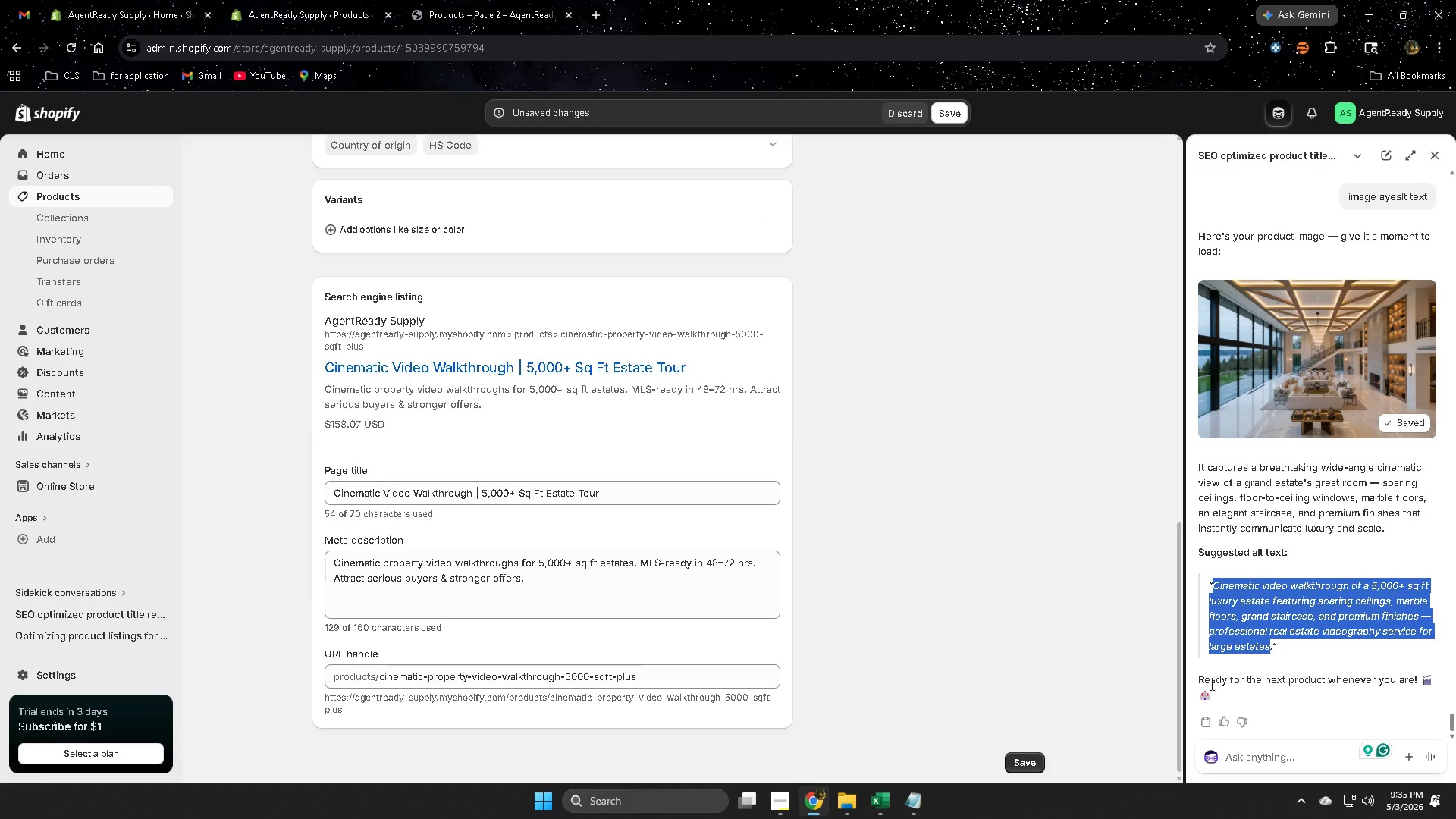 
key(Control+C)
 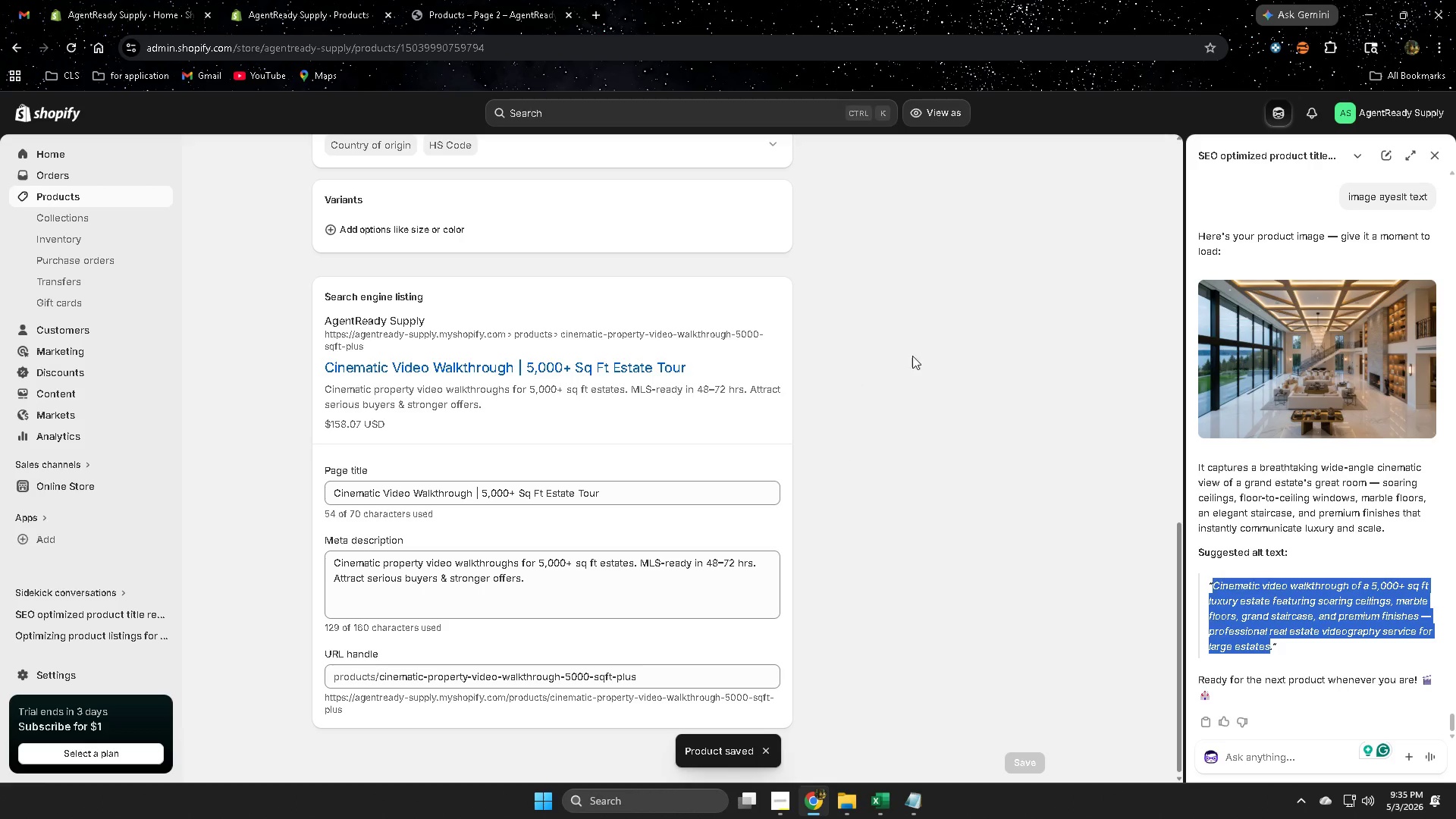 
wait(7.25)
 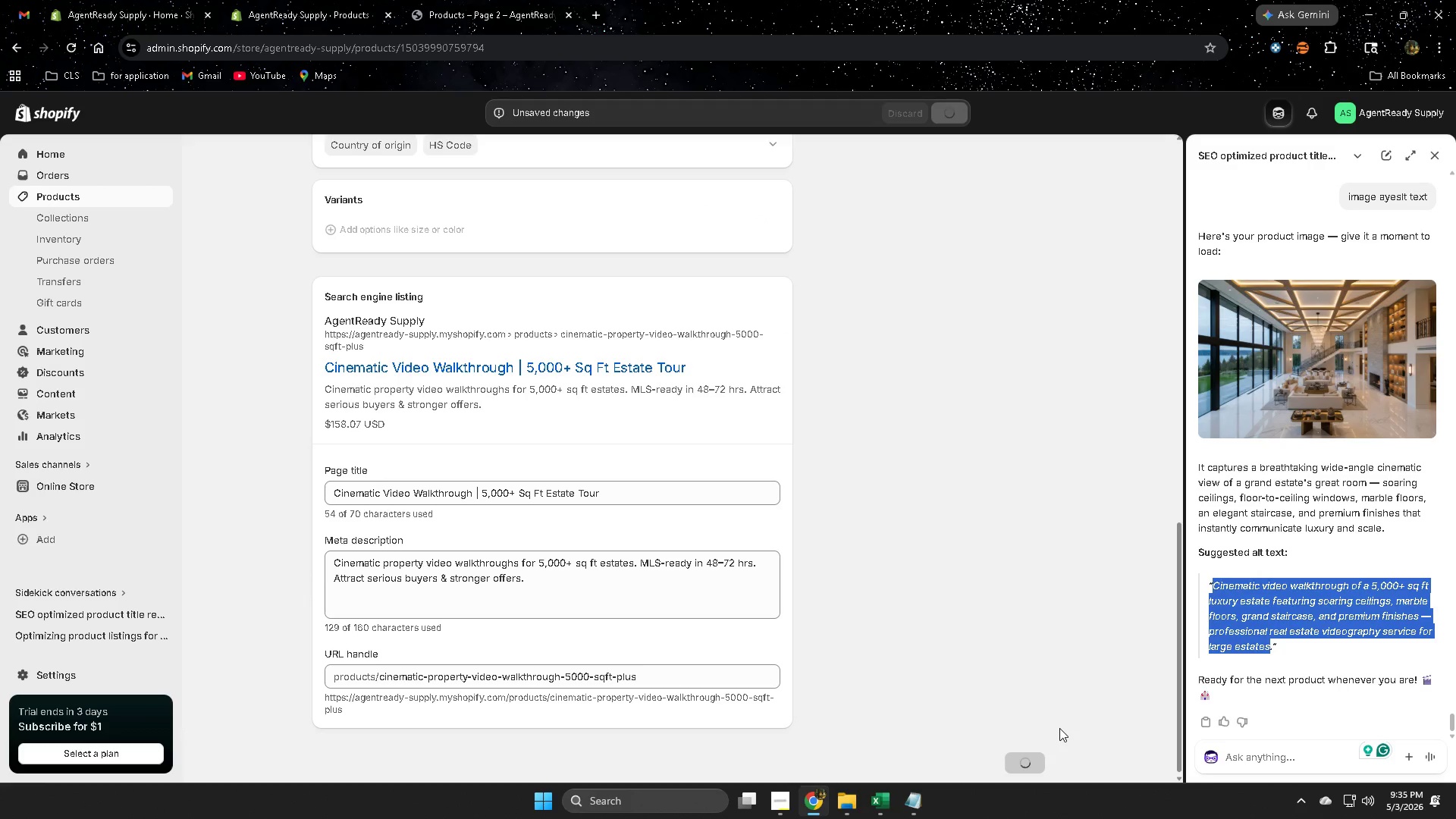 
scroll: coordinate [913, 539], scroll_direction: up, amount: 10.0
 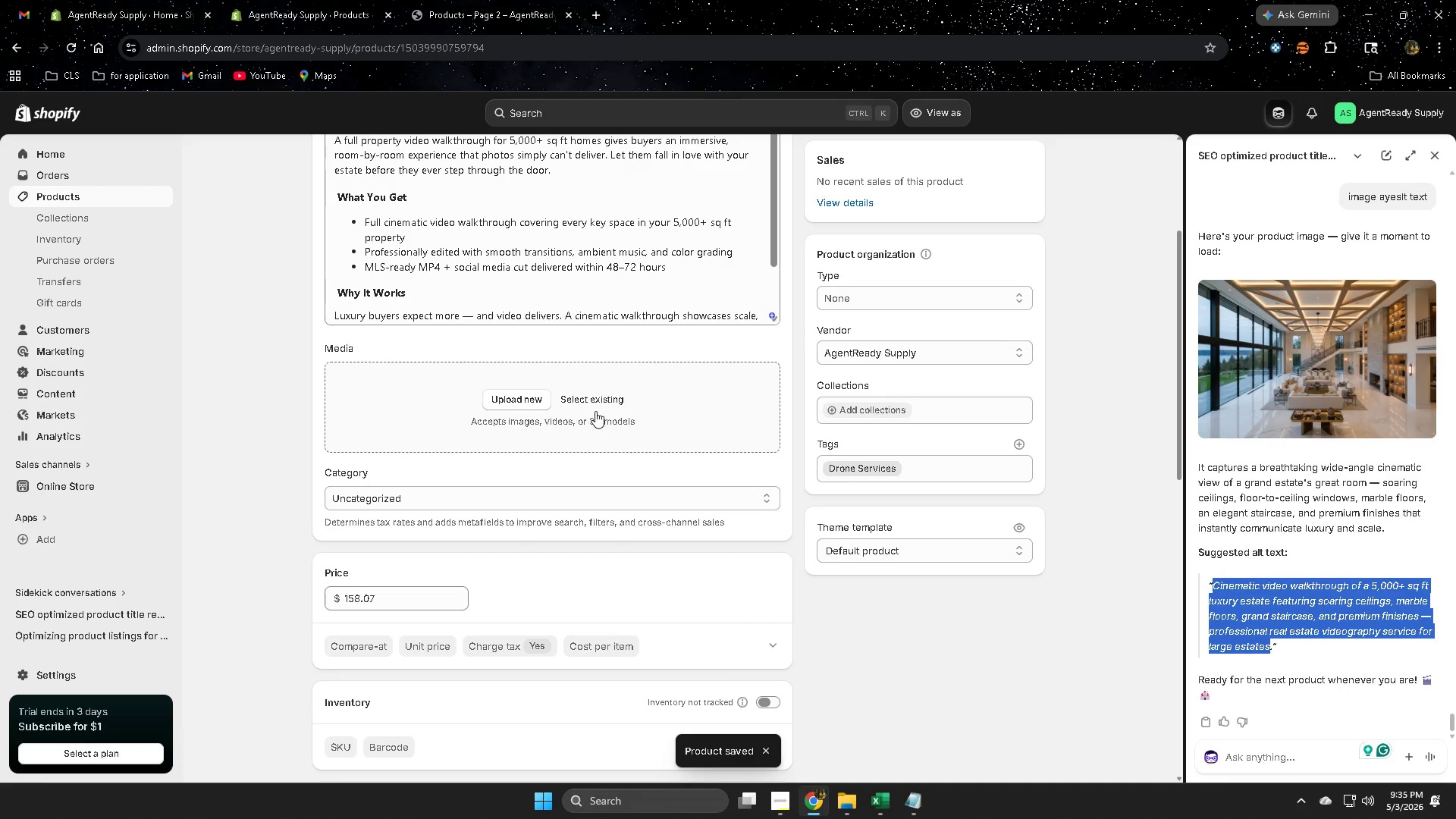 
left_click([599, 400])
 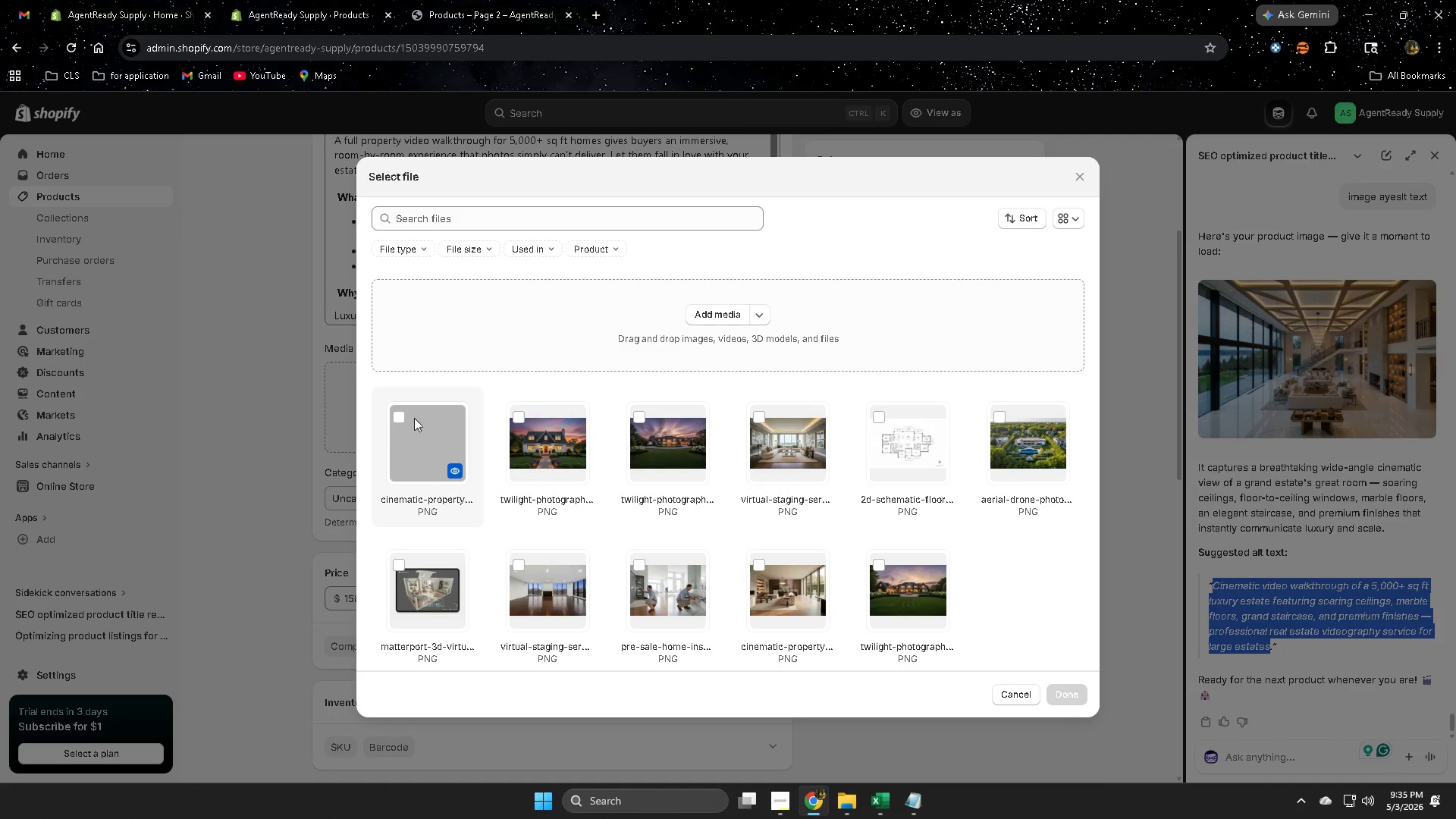 
left_click([396, 420])
 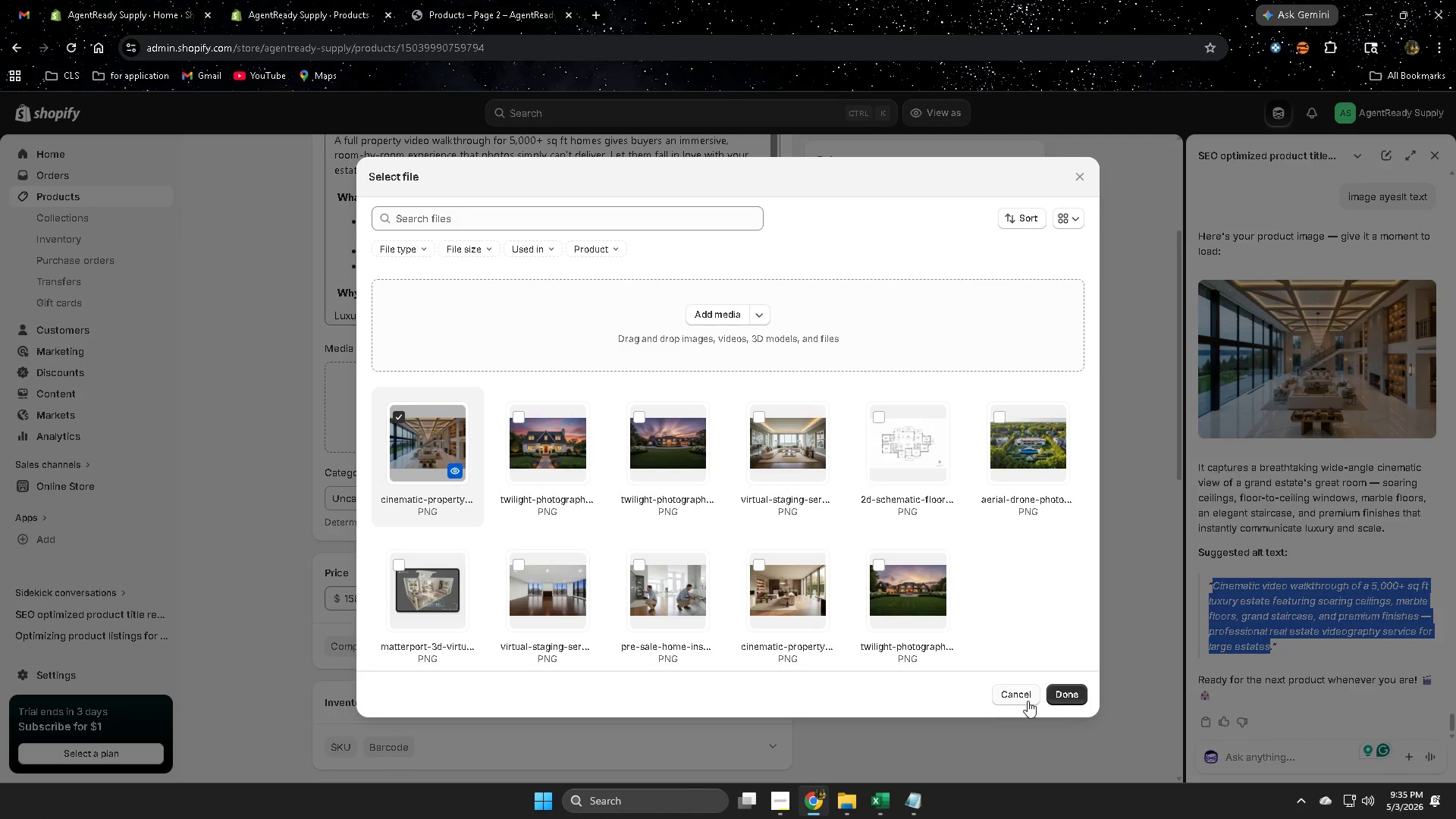 
left_click([1072, 698])
 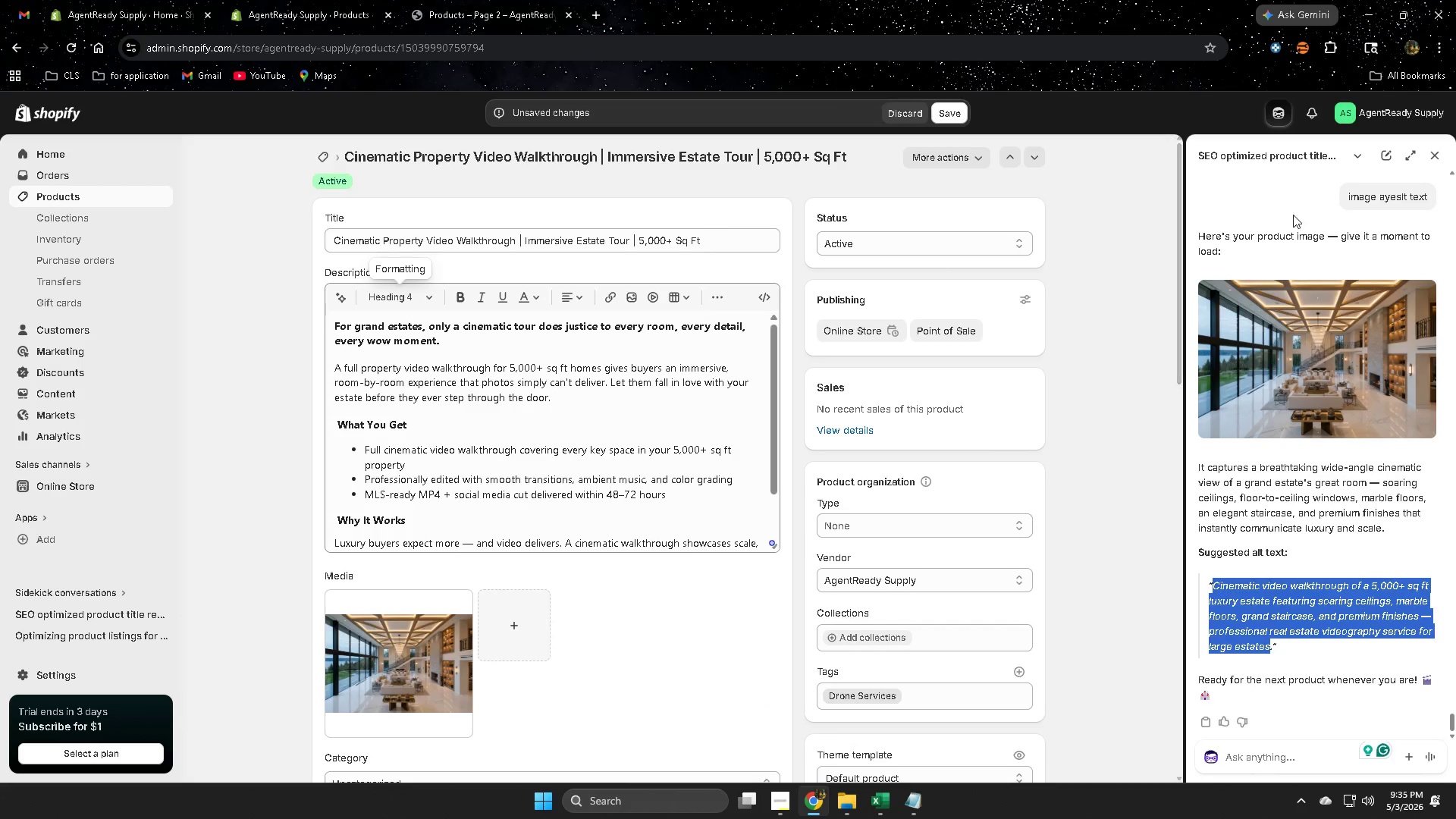 
left_click([403, 653])
 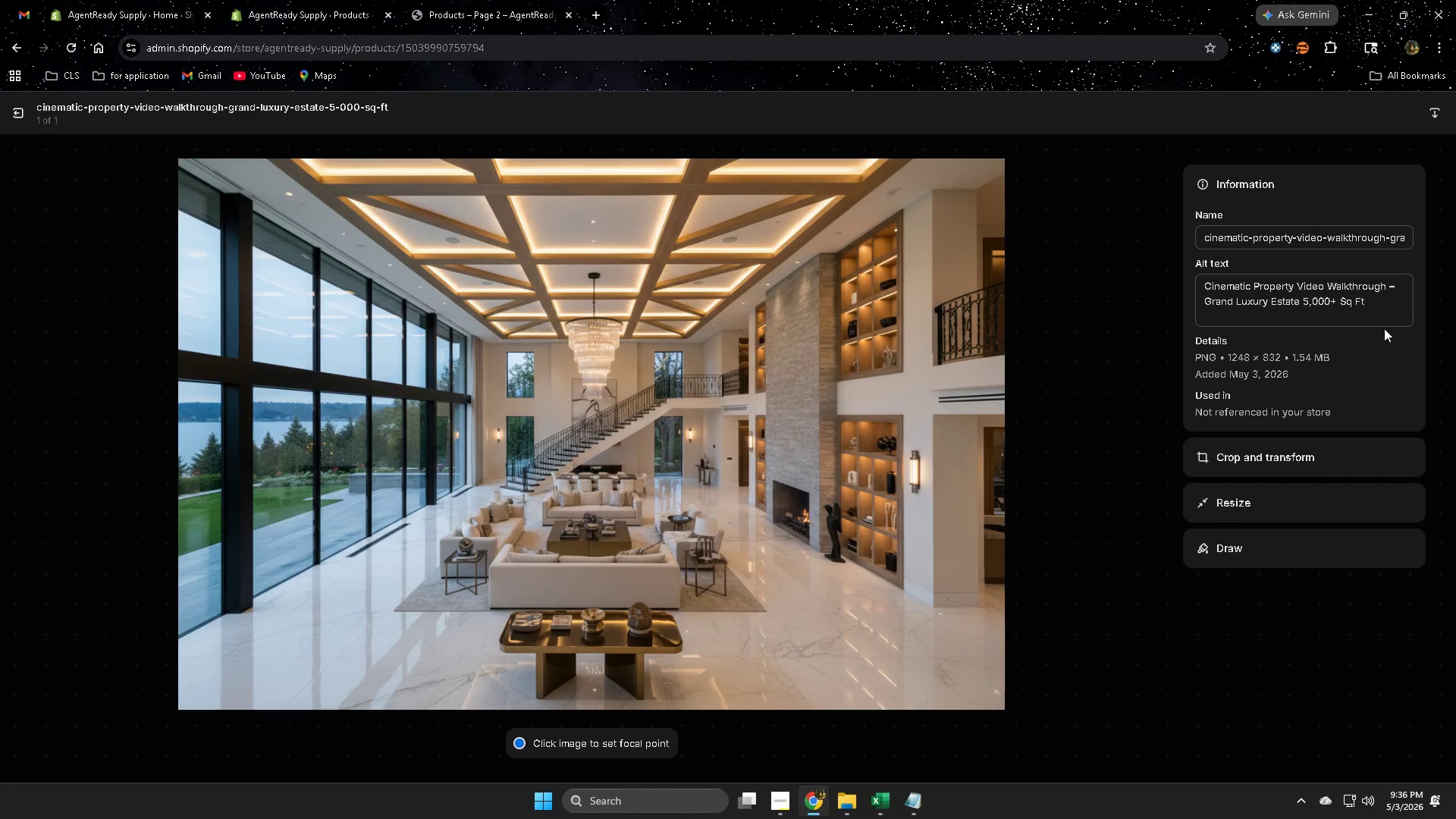 
double_click([1360, 308])
 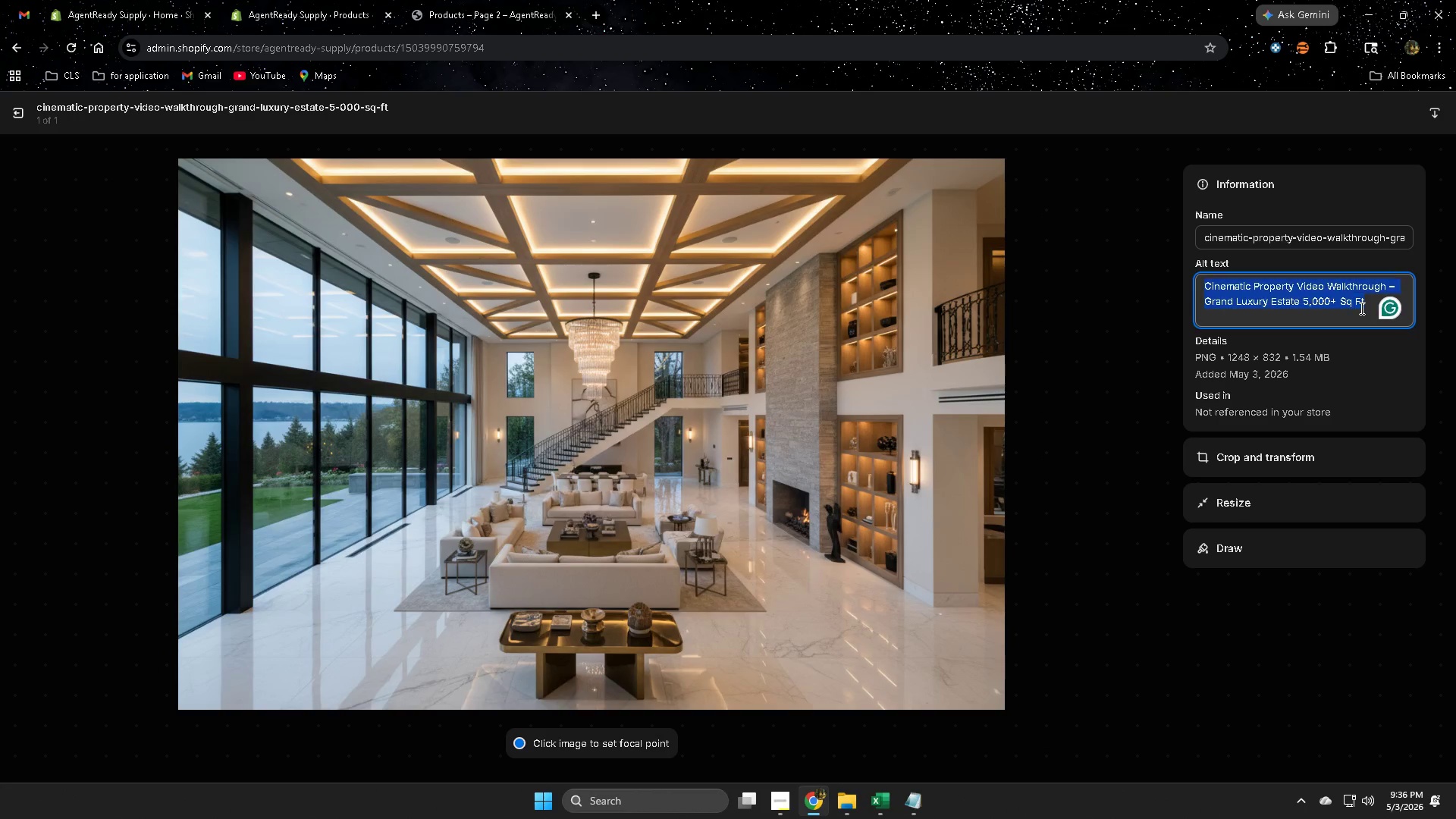 
triple_click([1360, 308])
 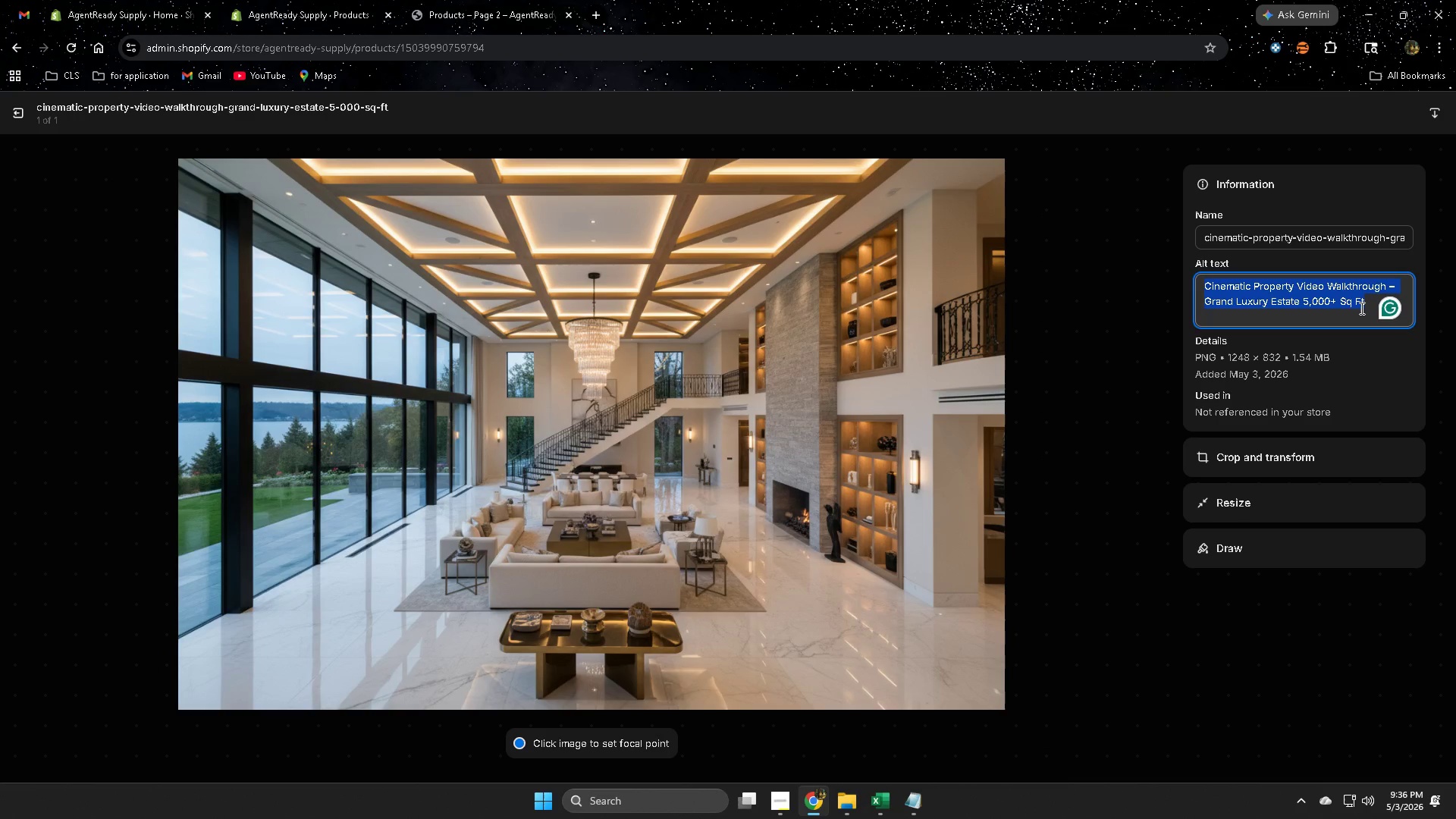 
key(Control+V)
 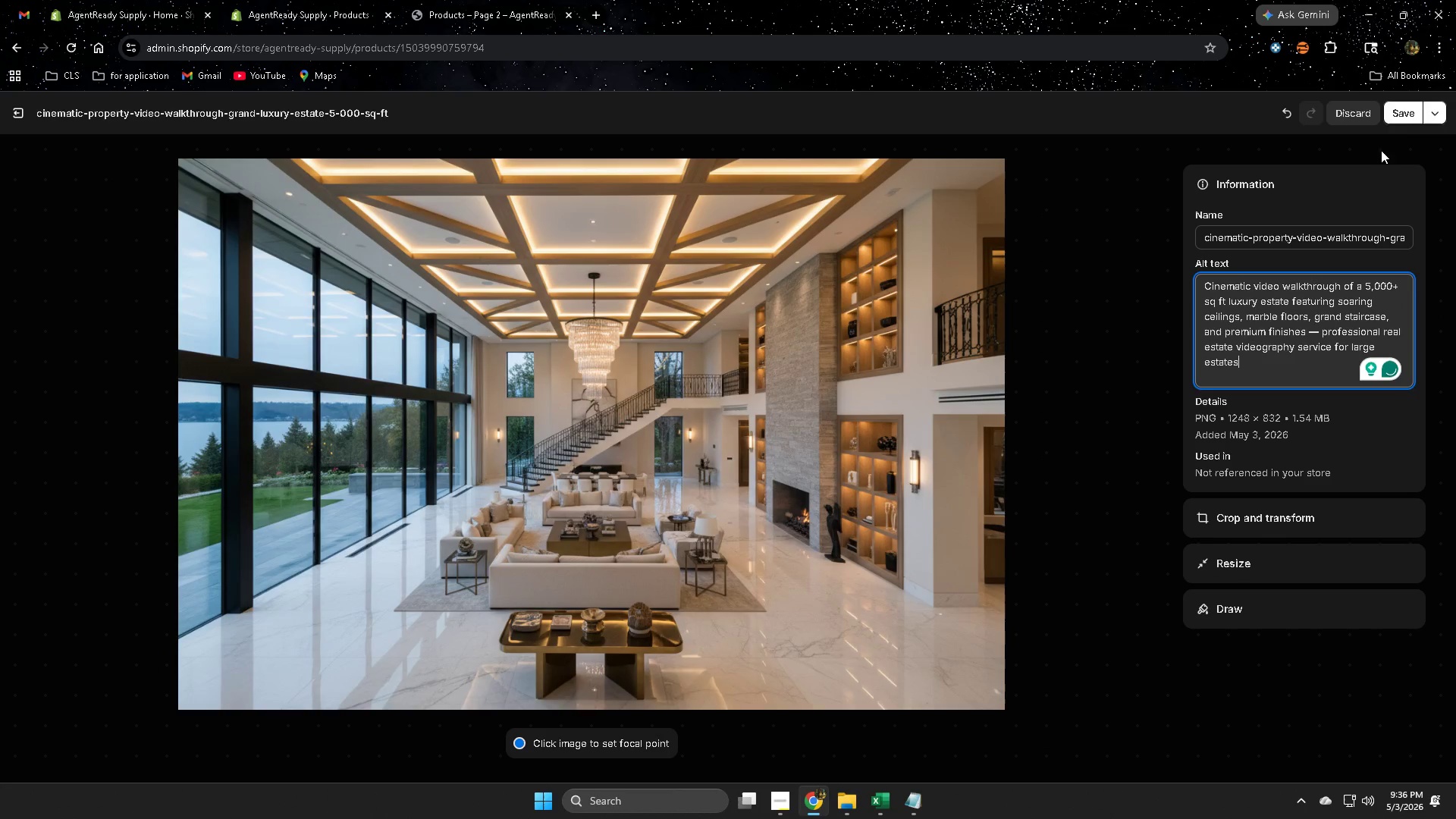 
left_click([1401, 117])
 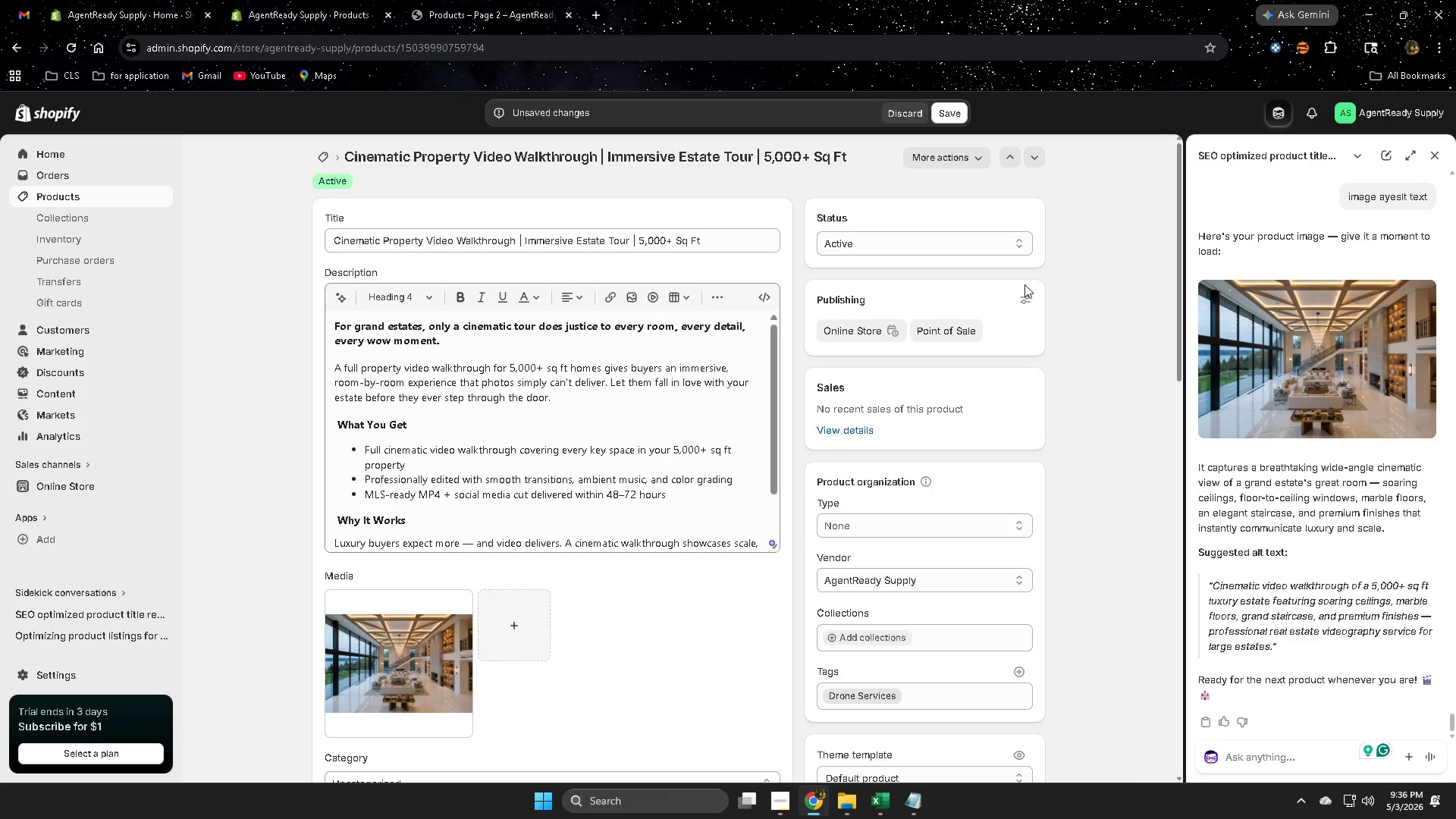 
wait(5.36)
 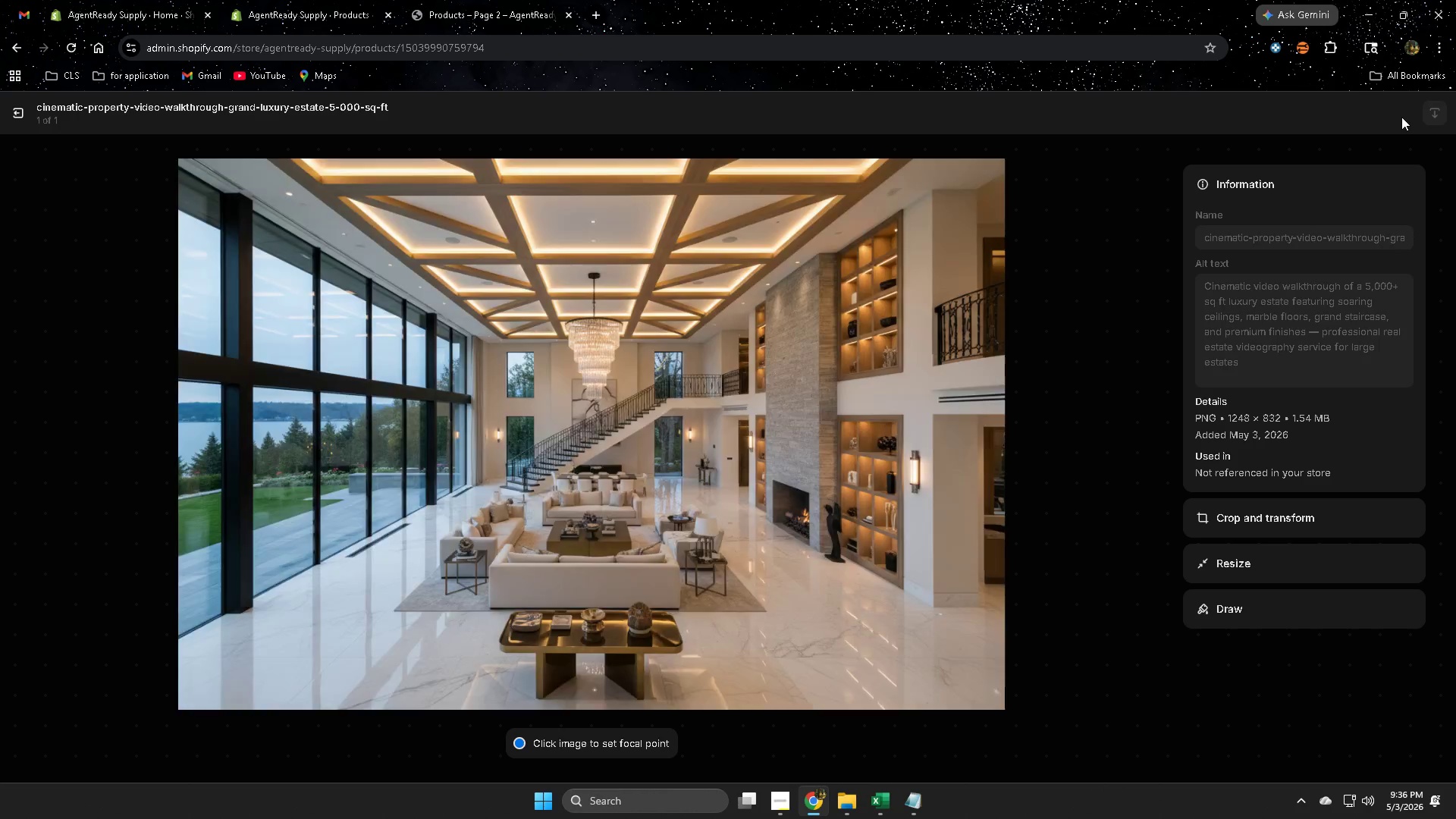 
left_click([1434, 157])
 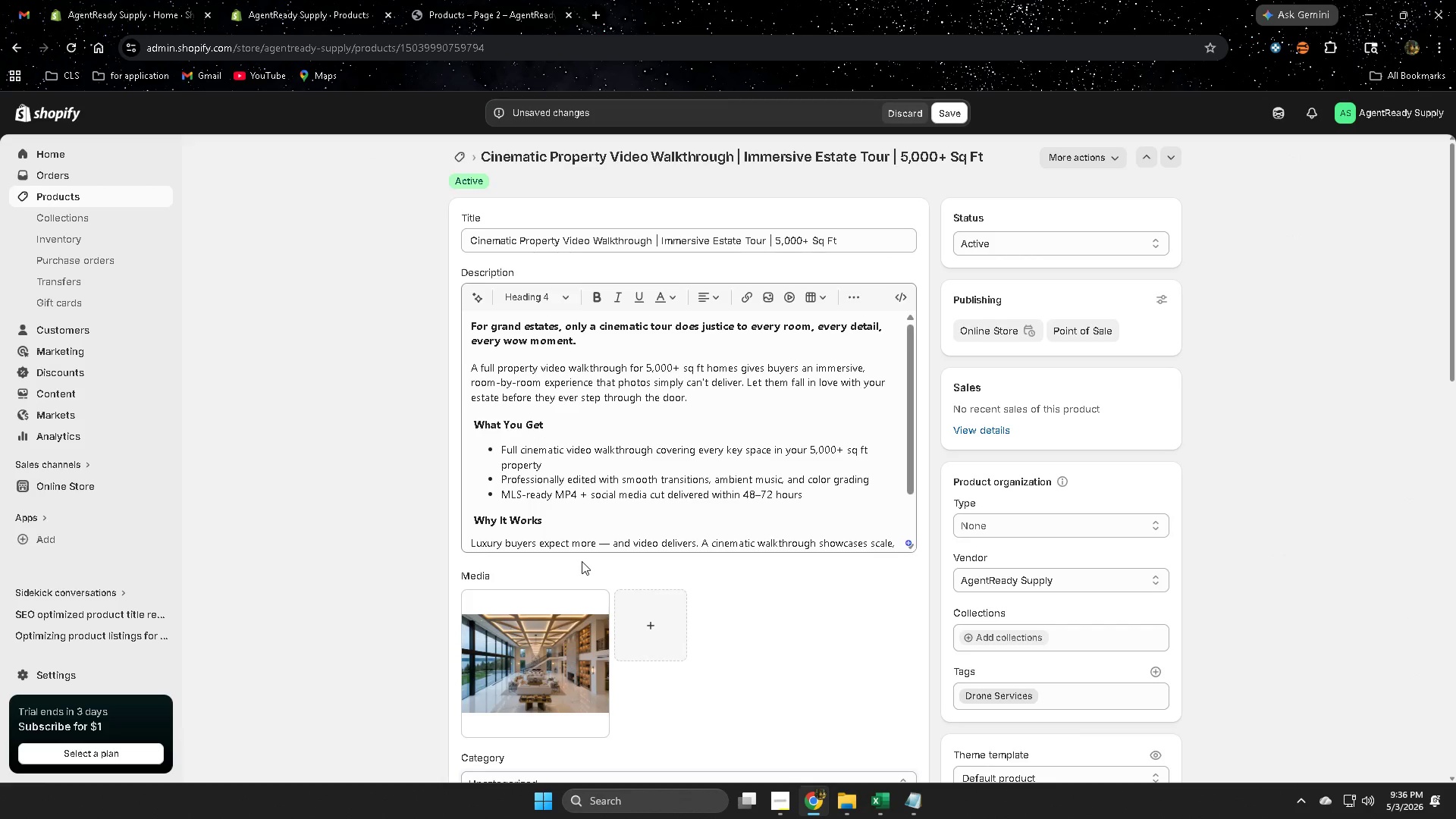 
wait(18.22)
 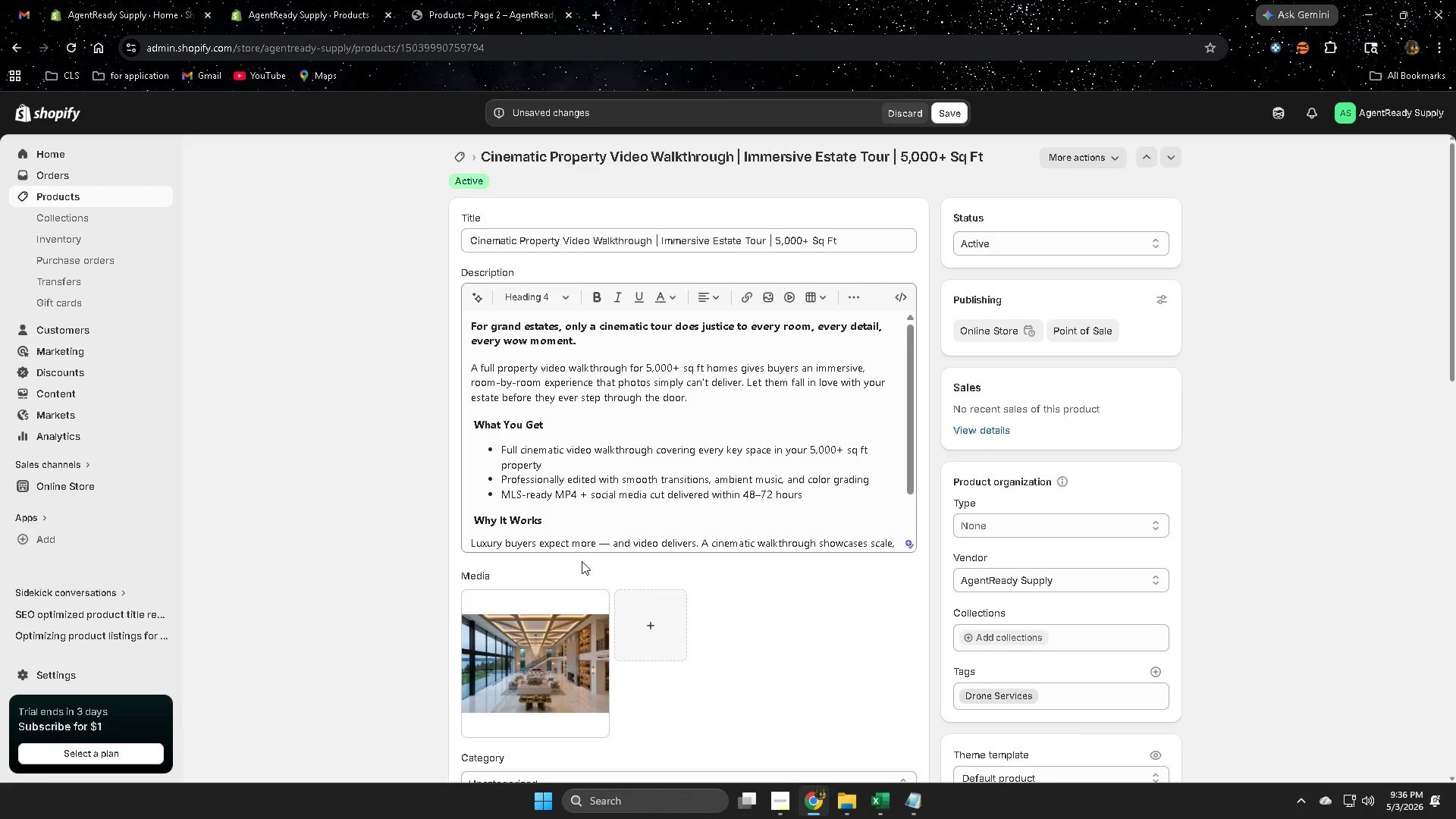 
scroll: coordinate [369, 488], scroll_direction: down, amount: 15.0
 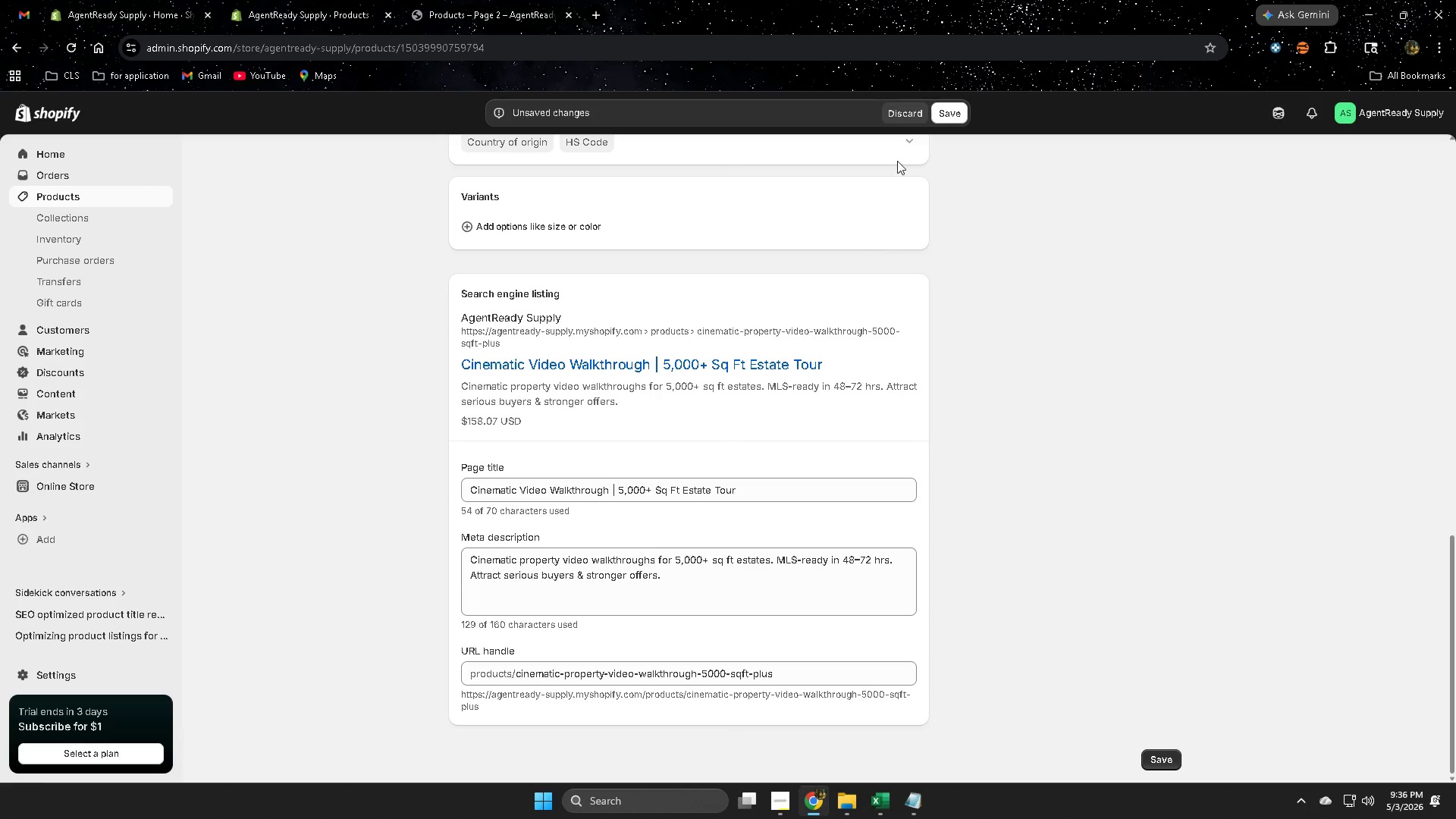 
left_click([951, 122])
 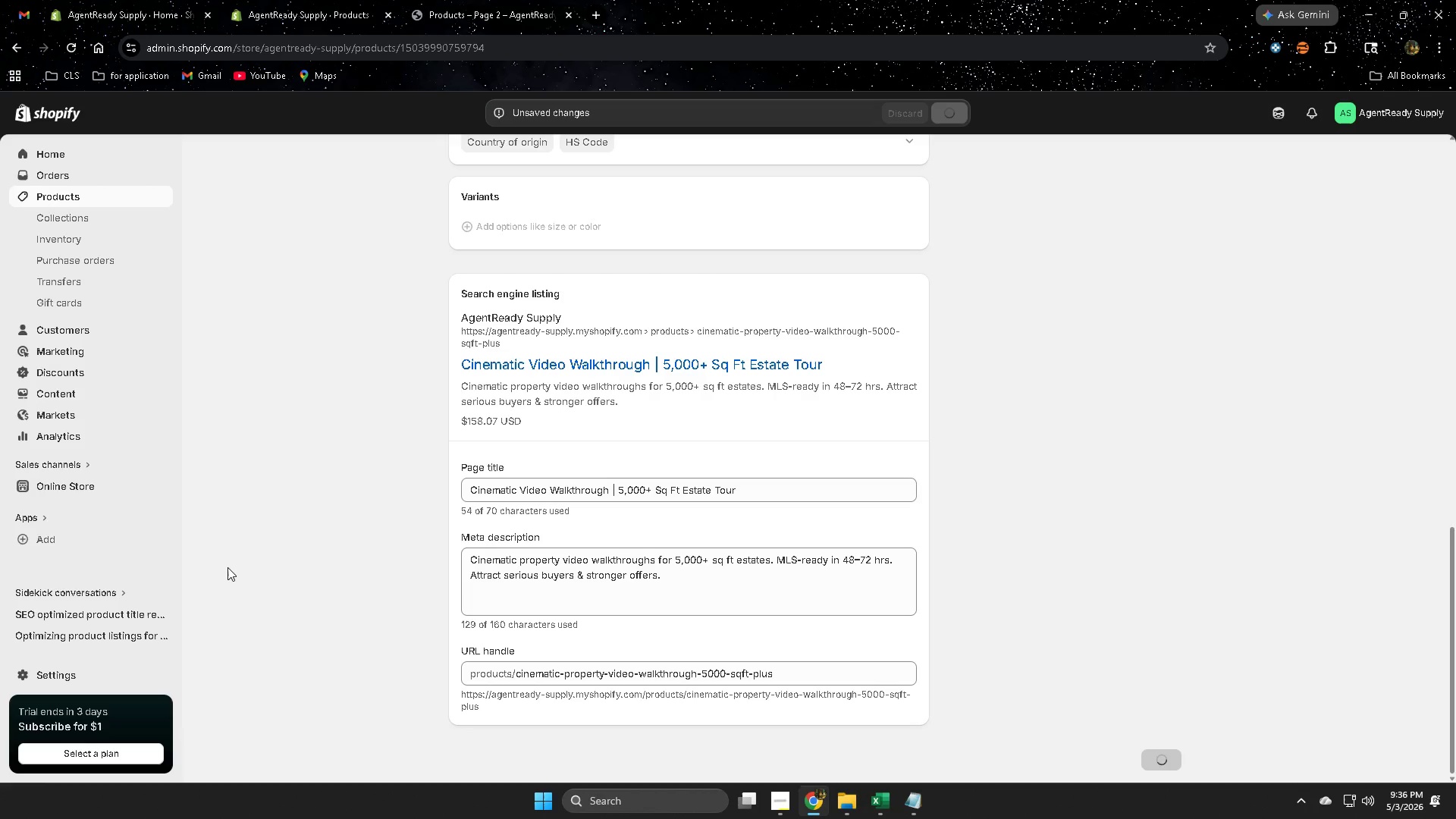 
left_click([83, 195])
 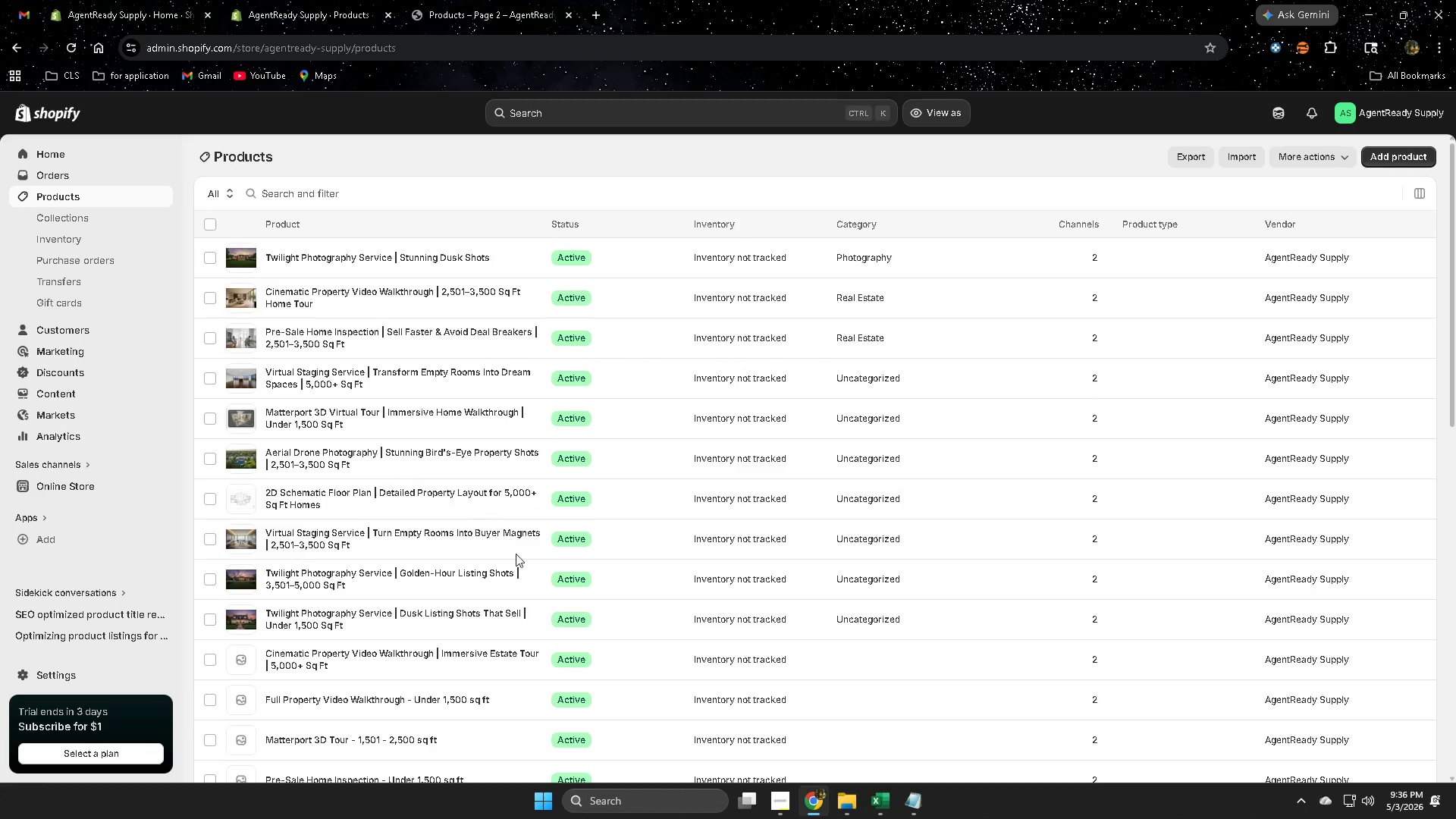 
scroll: coordinate [557, 585], scroll_direction: down, amount: 3.0
 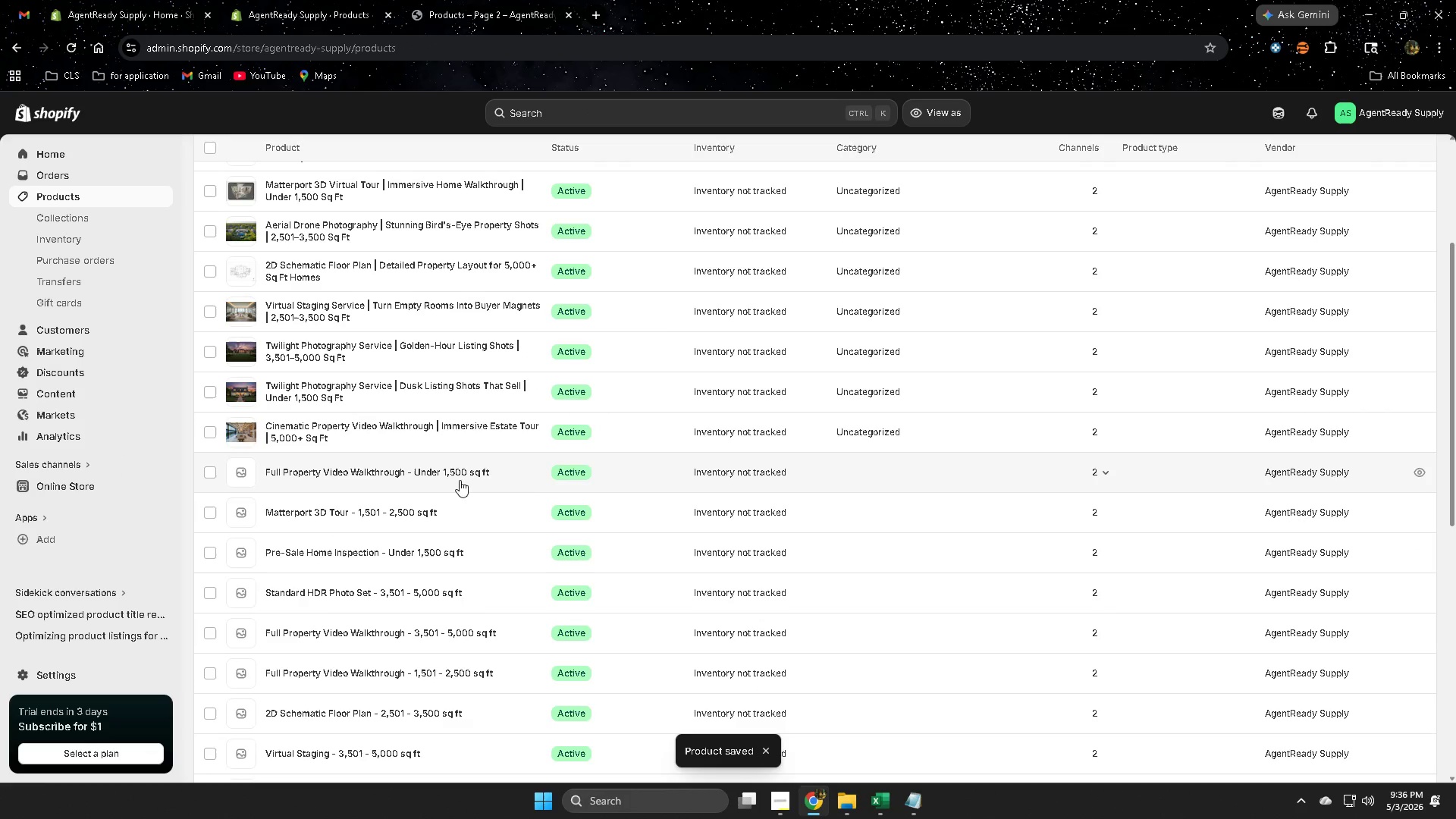 
left_click([513, 477])
 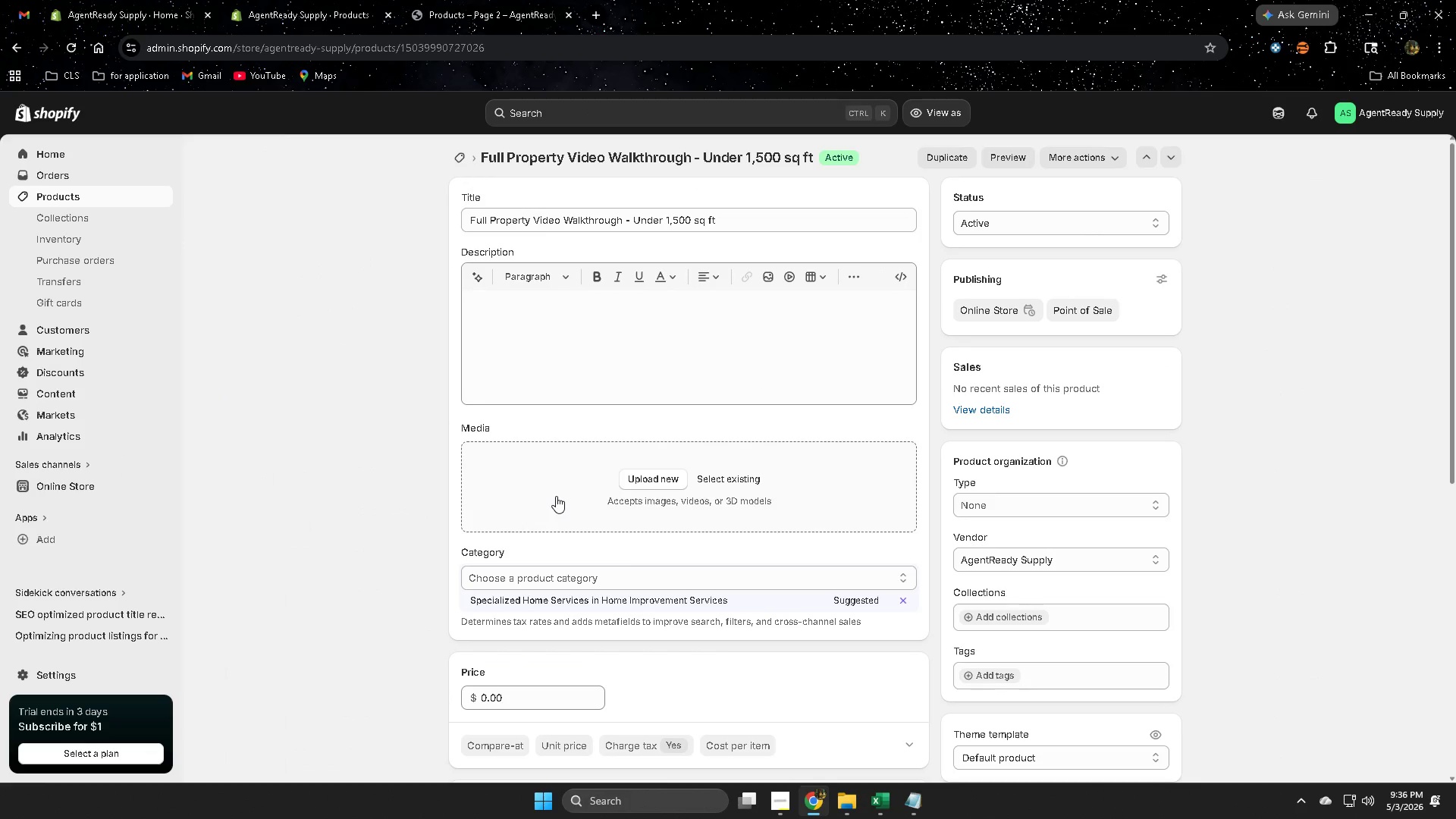 
wait(20.09)
 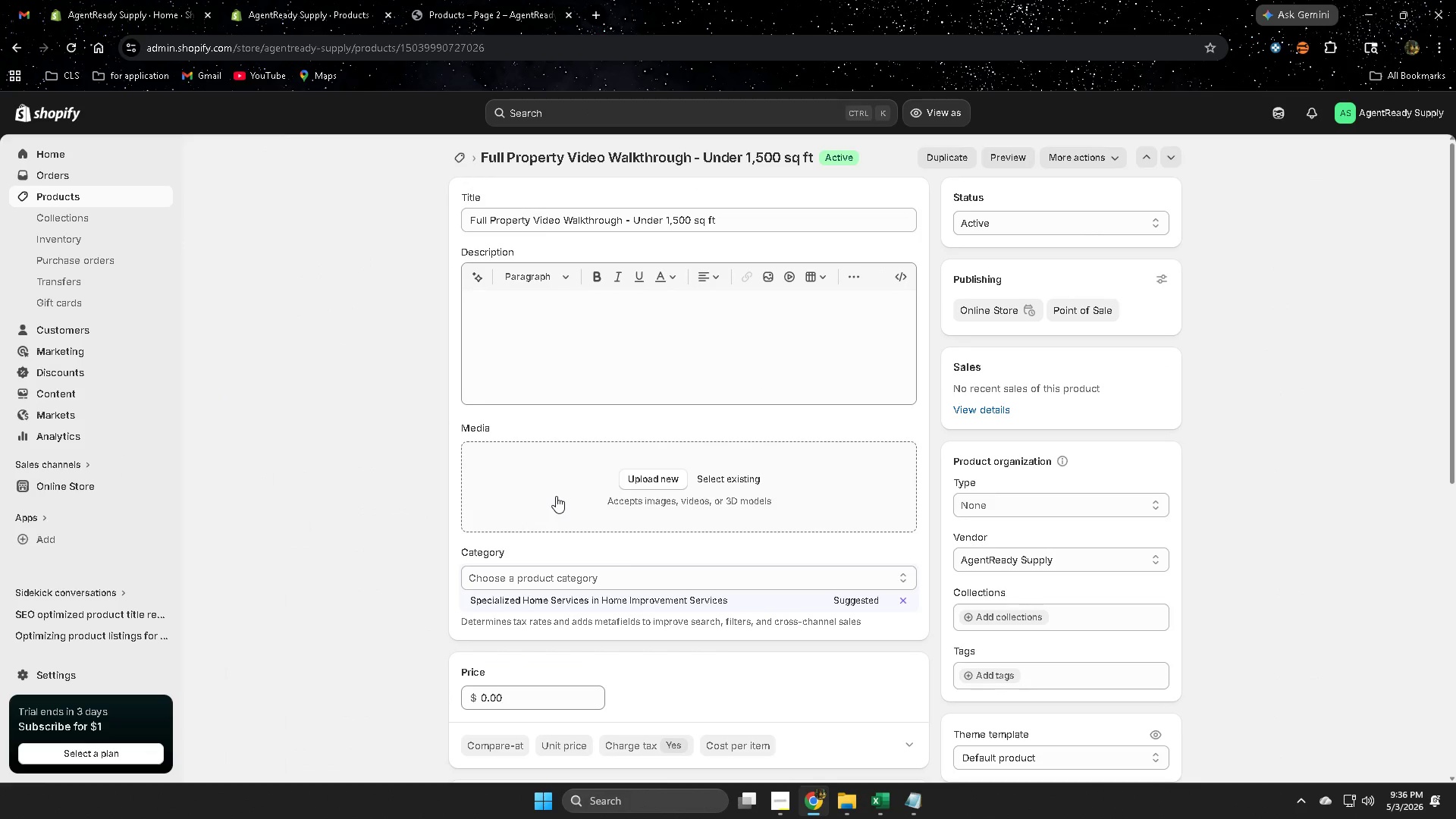 
double_click([740, 217])
 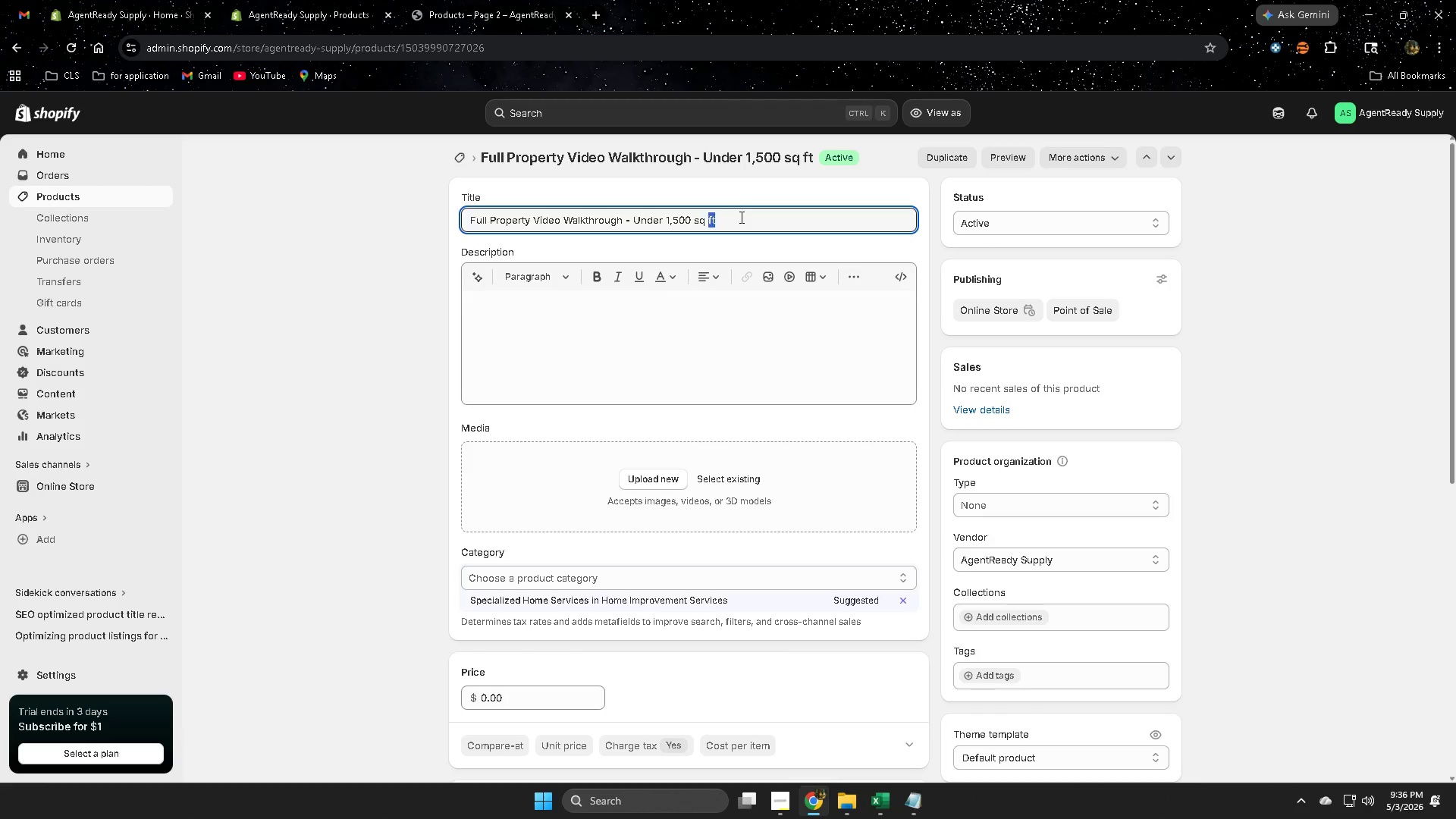 
triple_click([740, 217])
 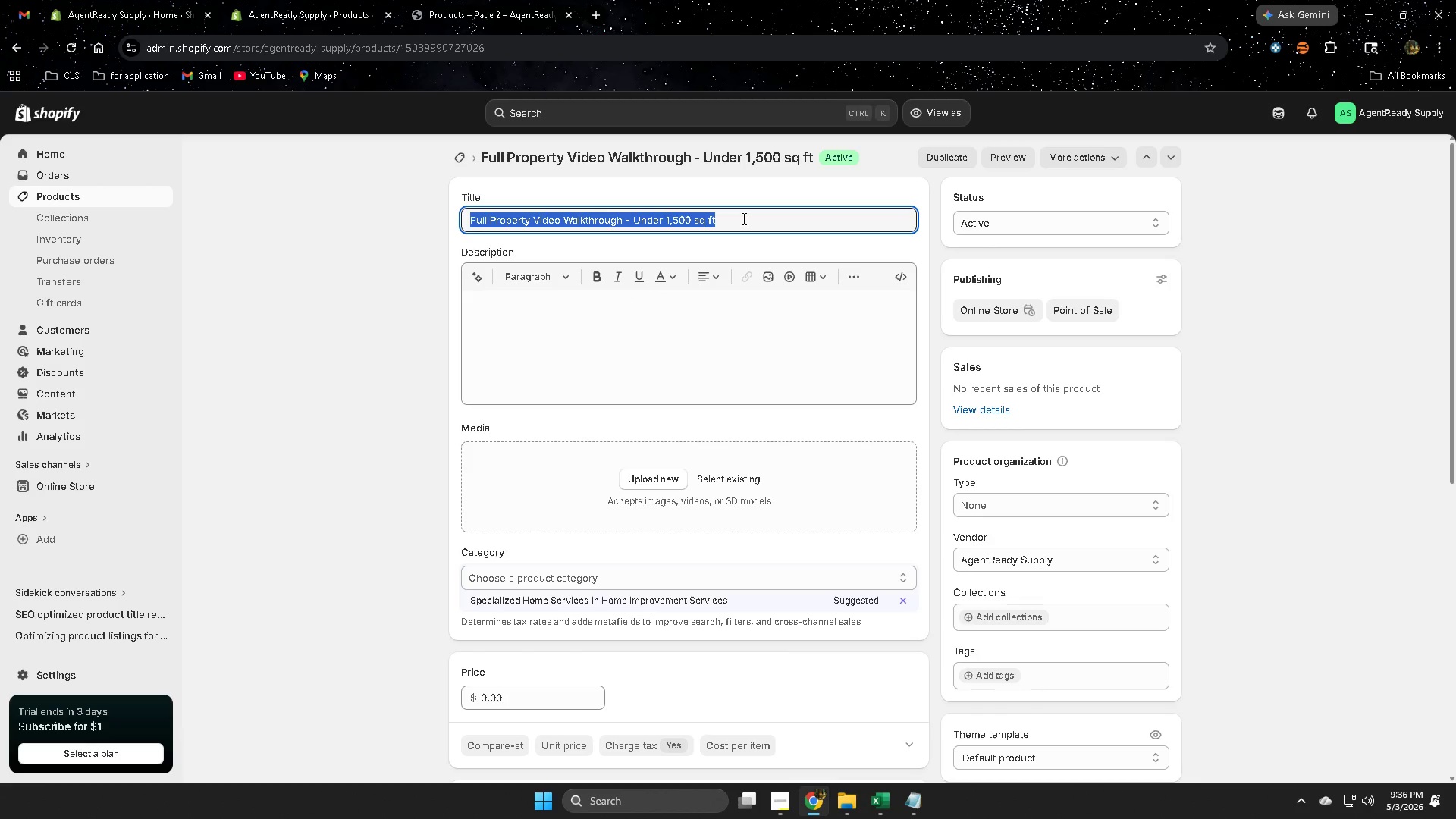 
key(Control+C)
 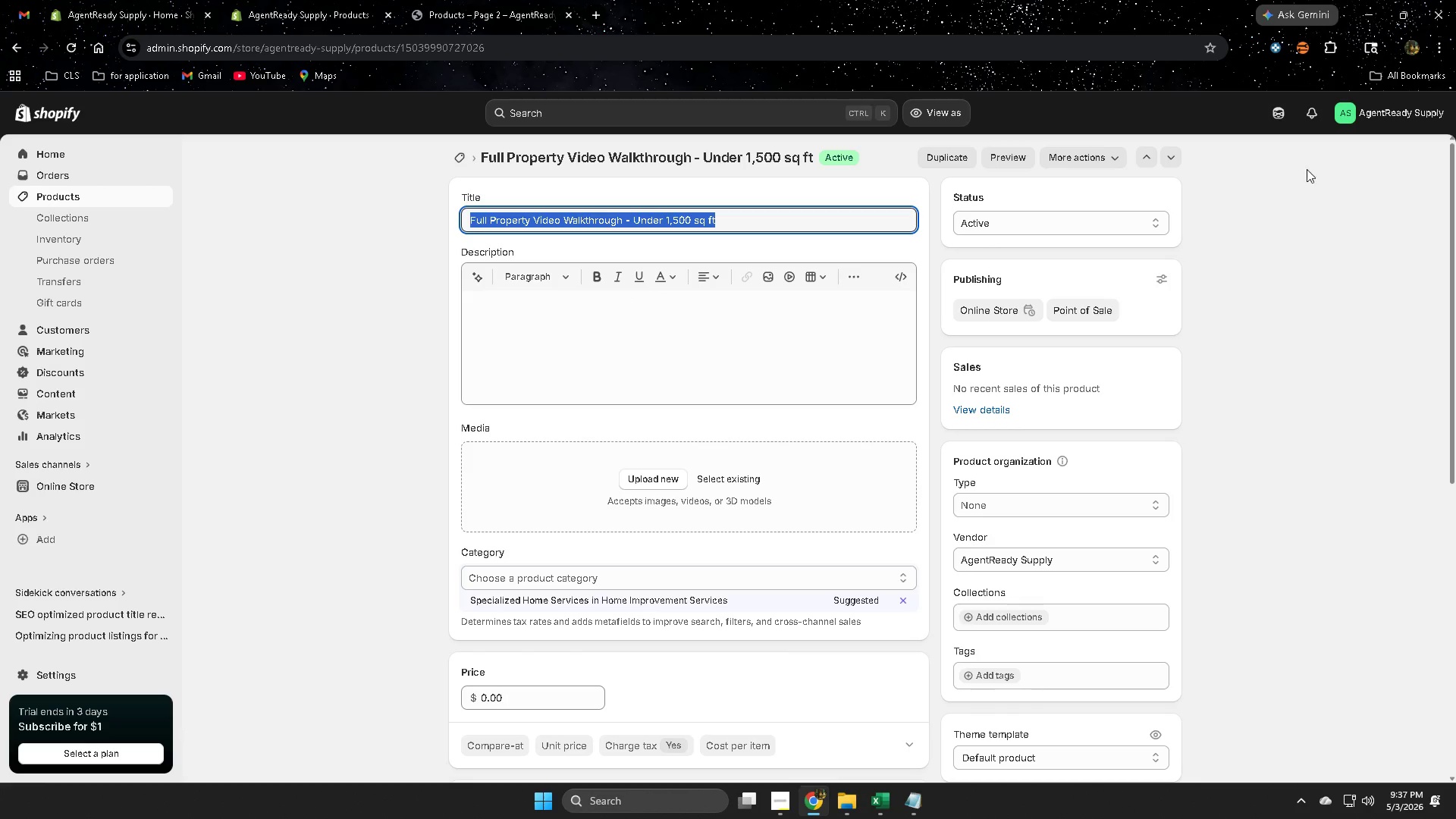 
left_click([1278, 116])
 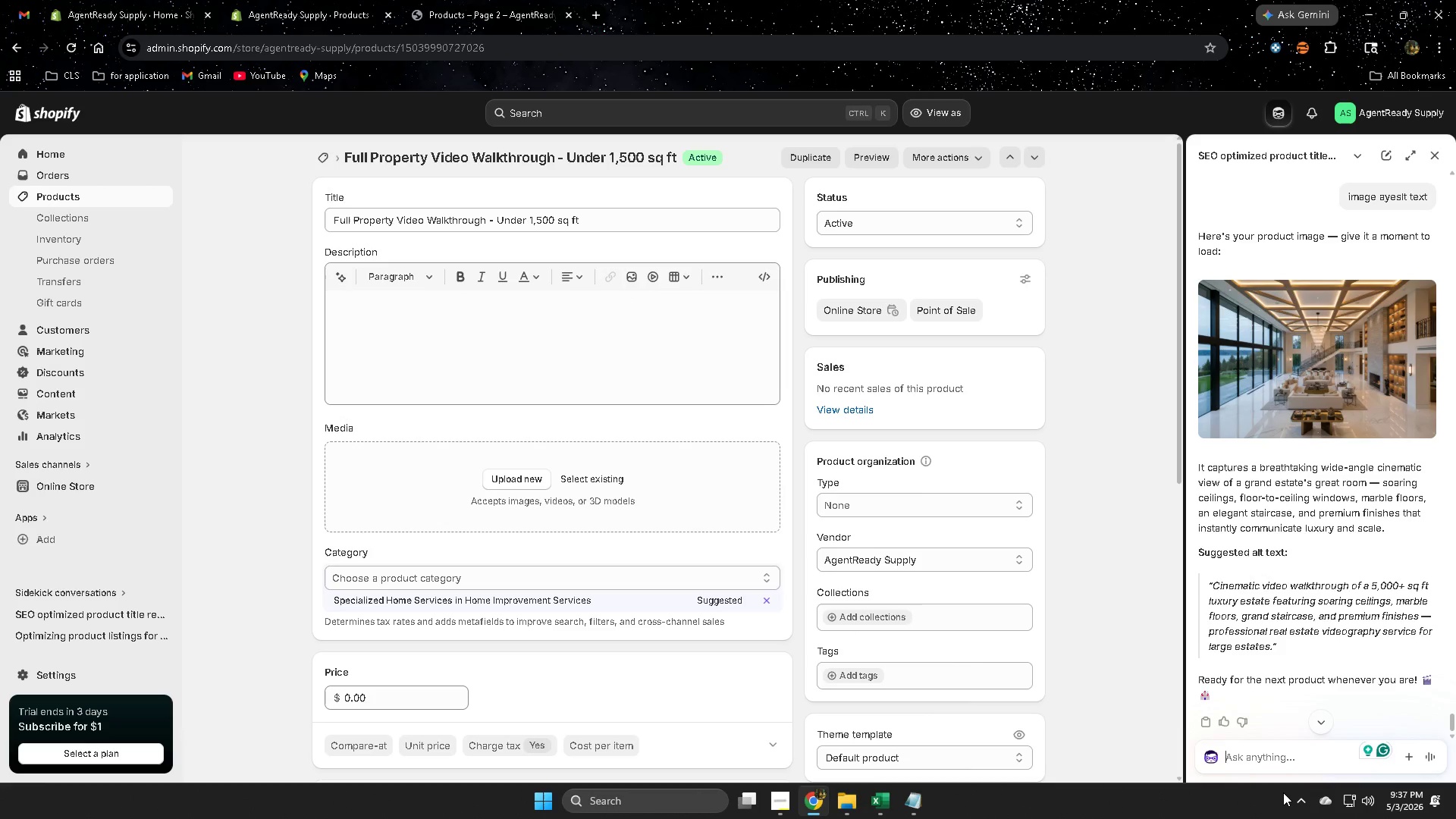 
type(next)
 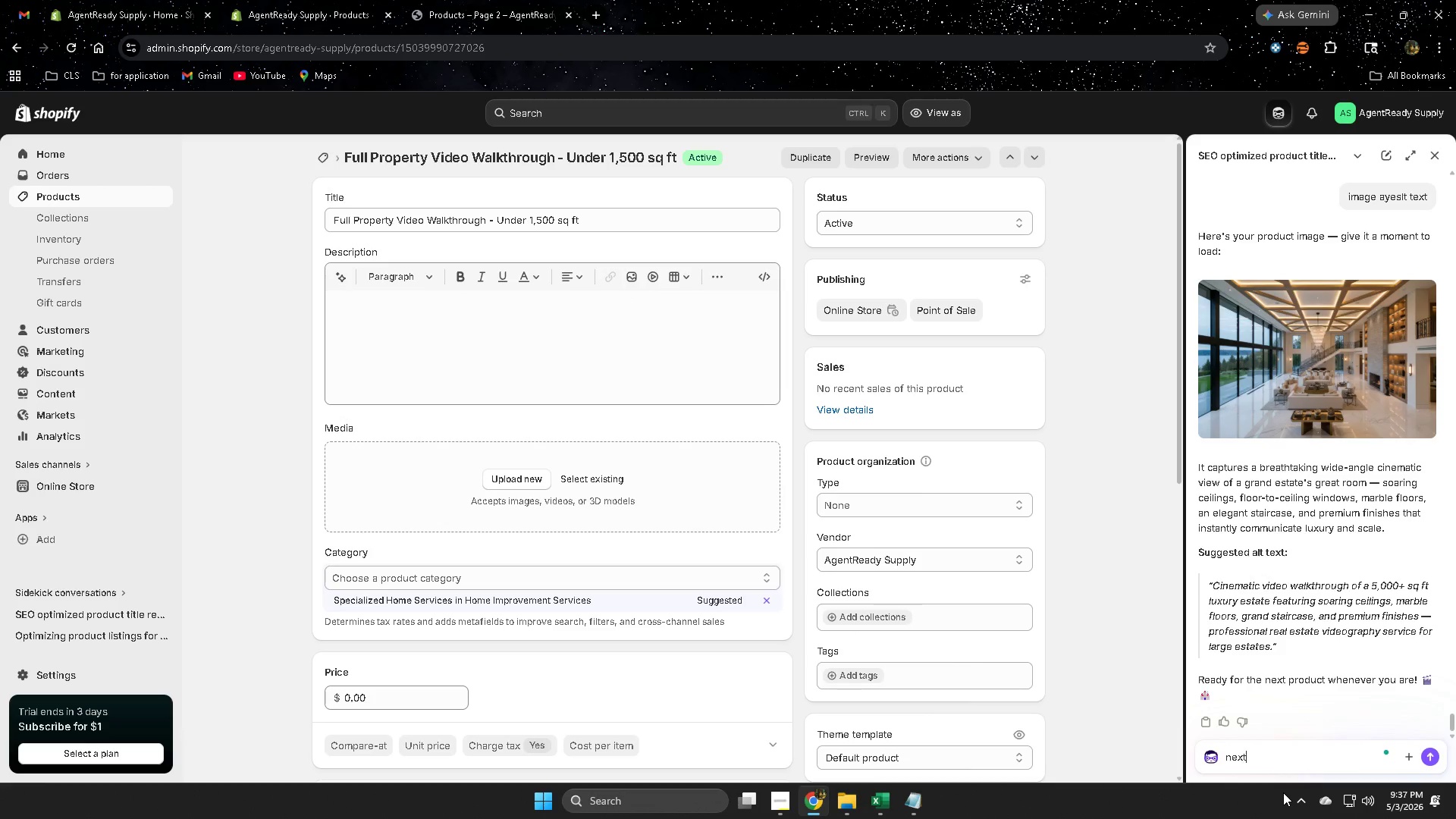 
key(Enter)
 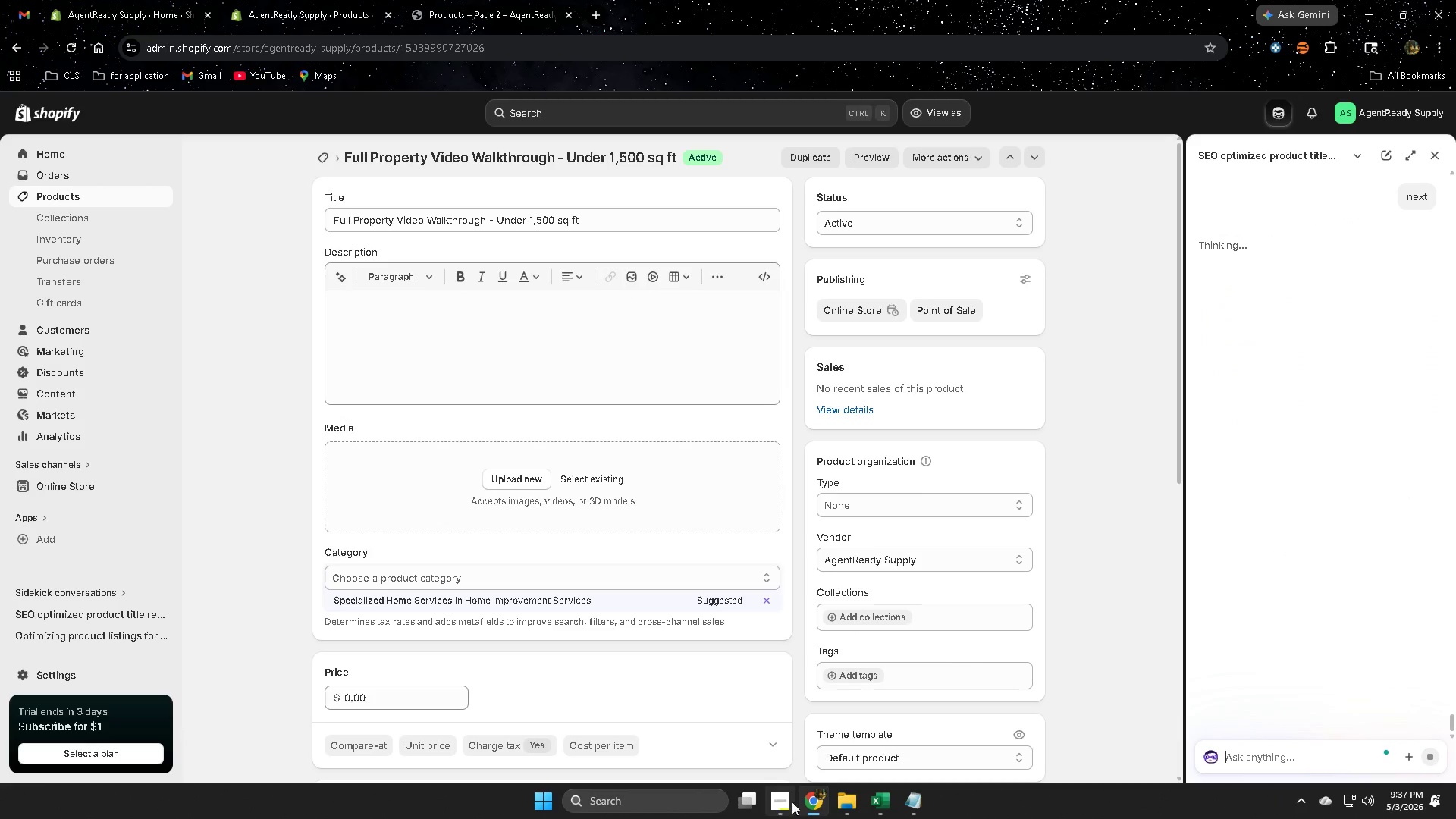 
left_click([774, 802])